 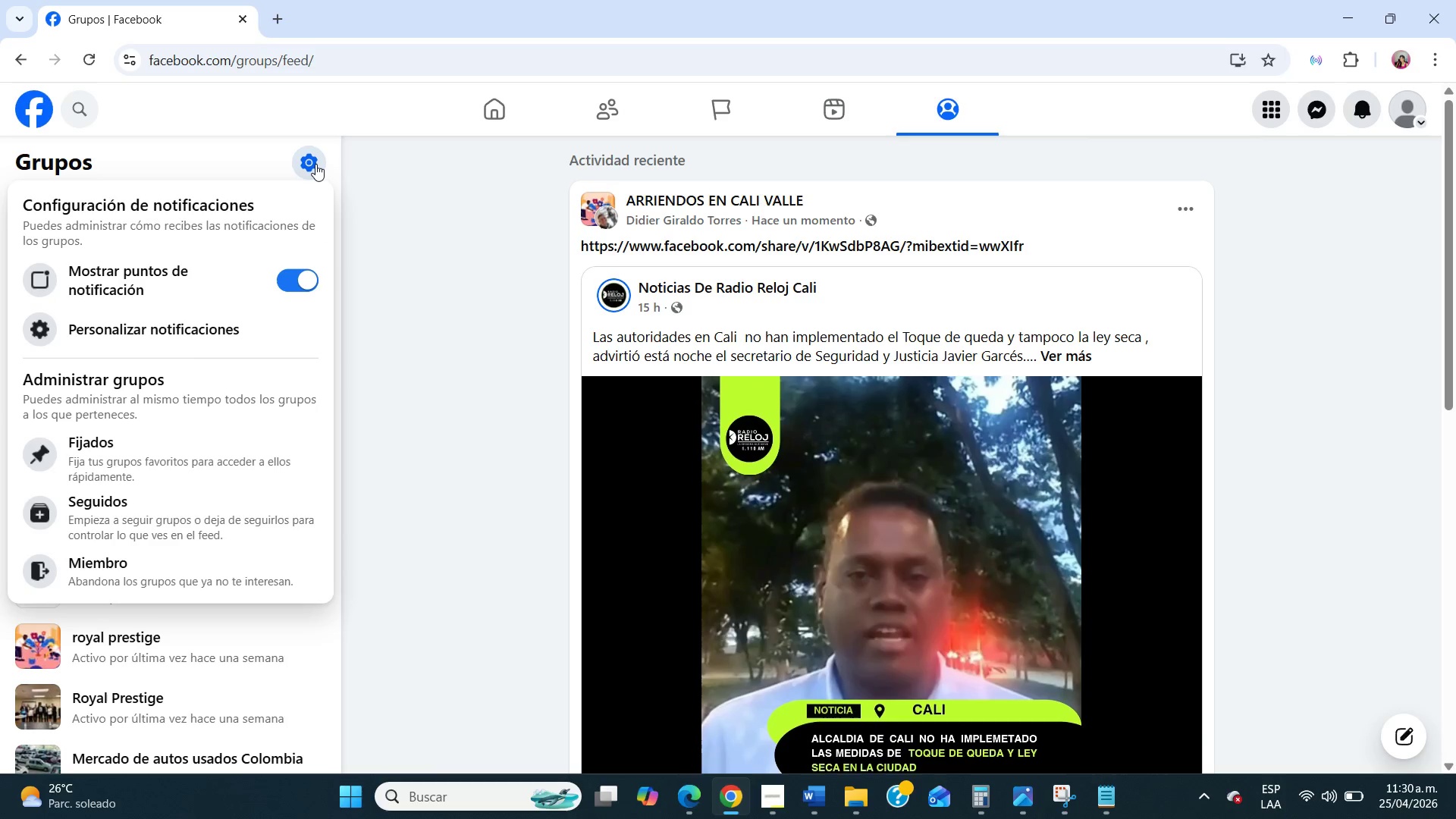 
scroll: coordinate [136, 444], scroll_direction: down, amount: 2.0
 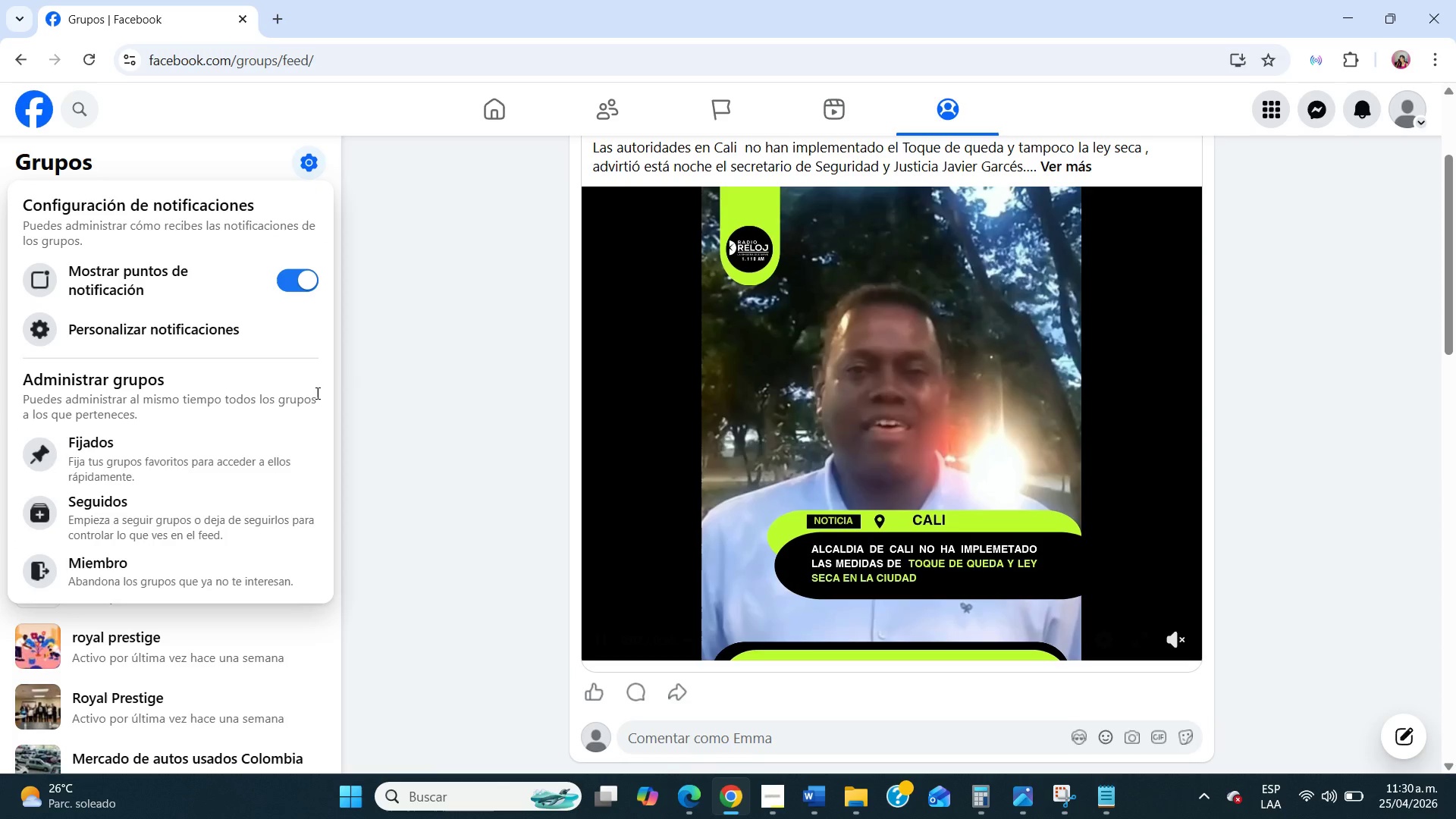 
left_click([375, 347])
 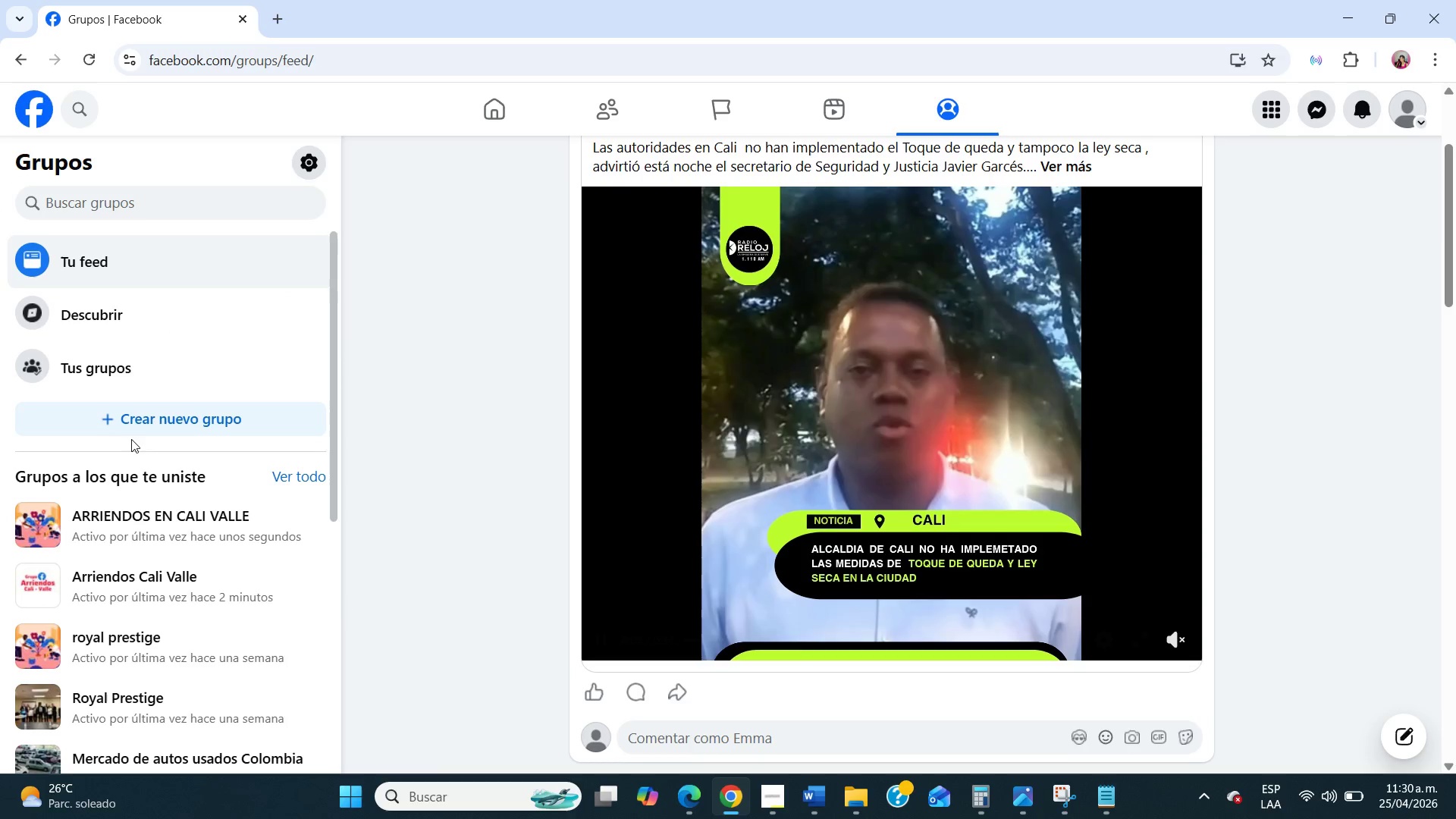 
left_click([136, 419])
 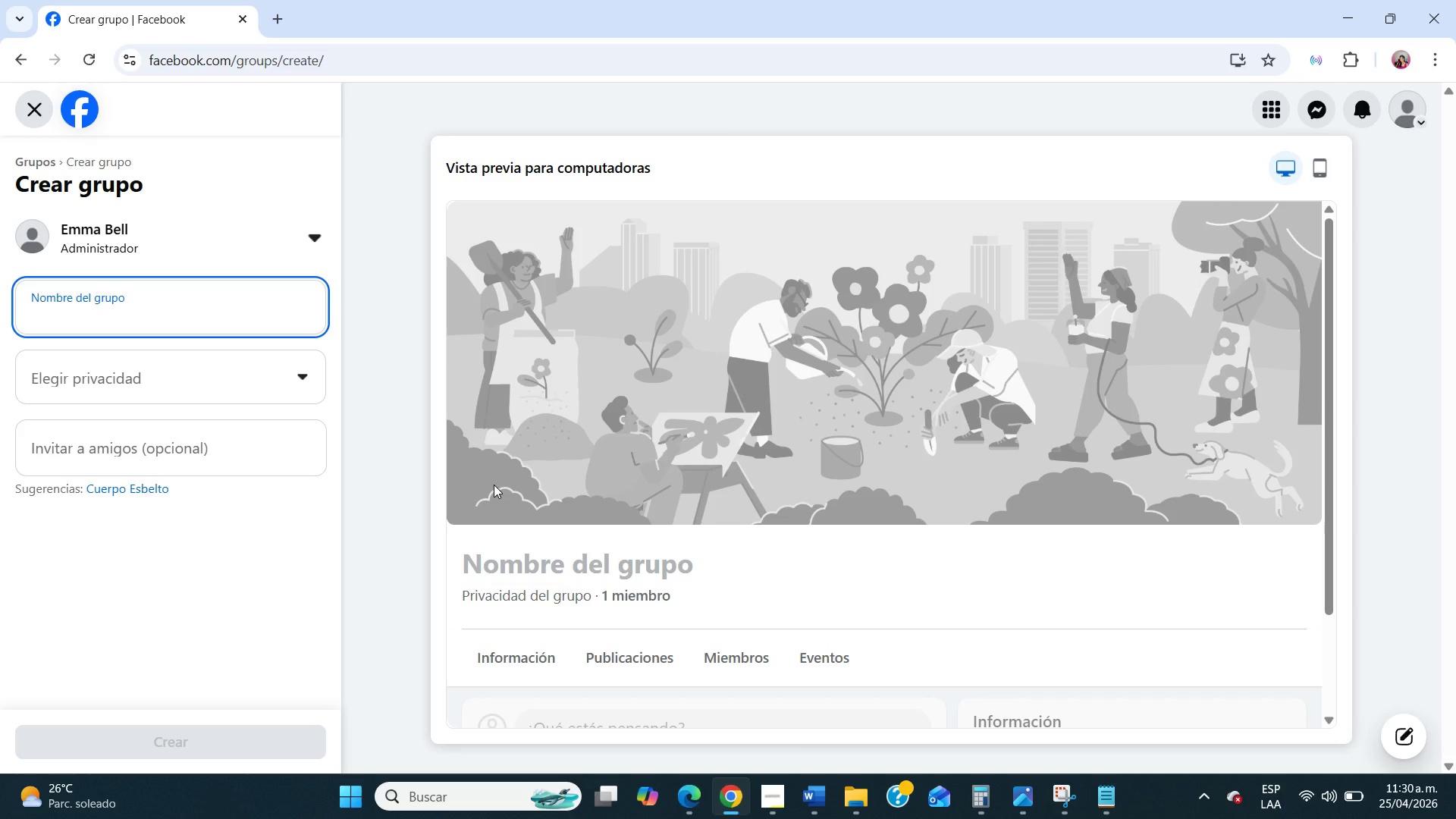 
wait(7.22)
 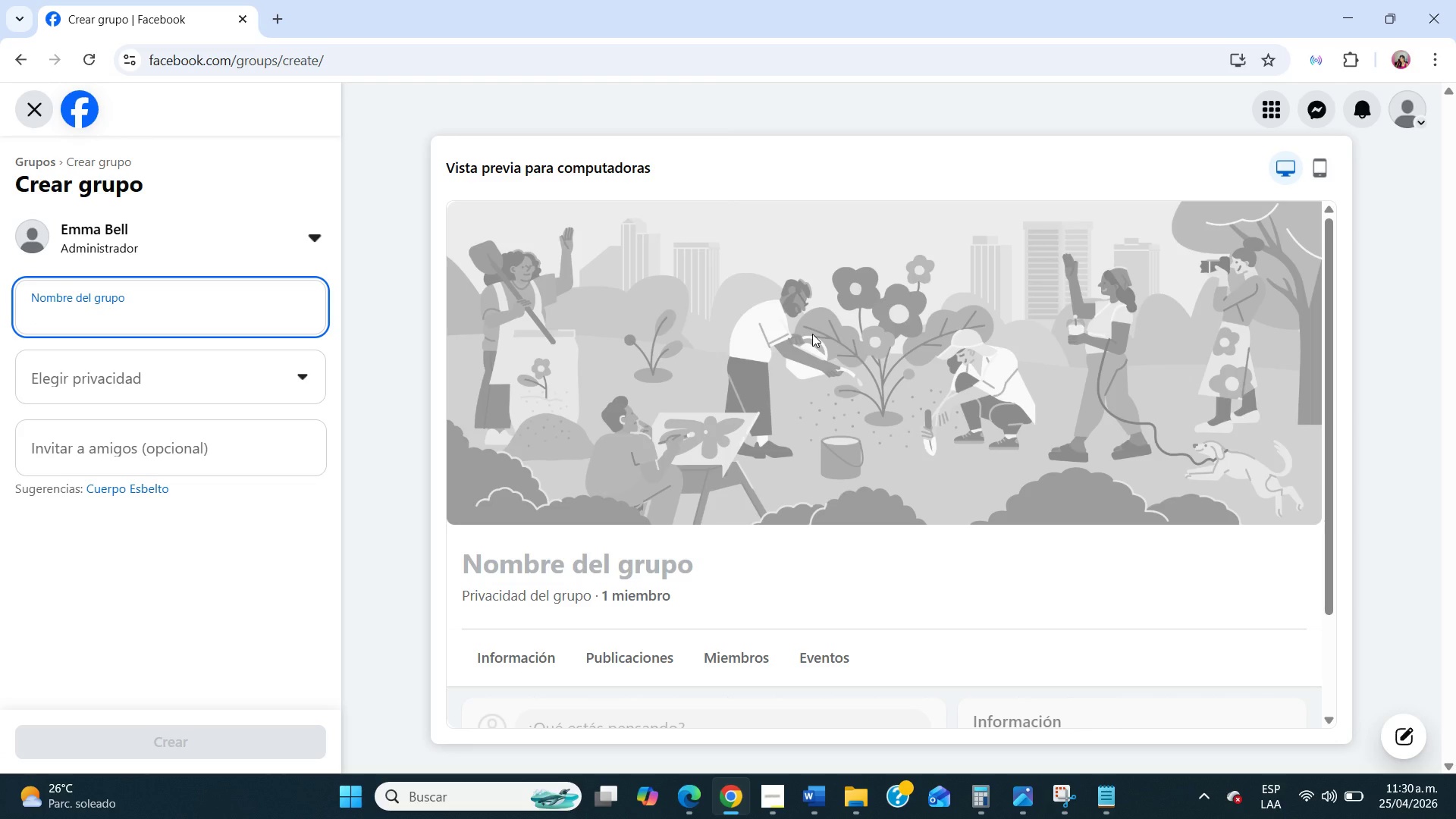 
type(Second Act Cr)
key(Backspace)
type(ircle \ Empty Nest Support)
 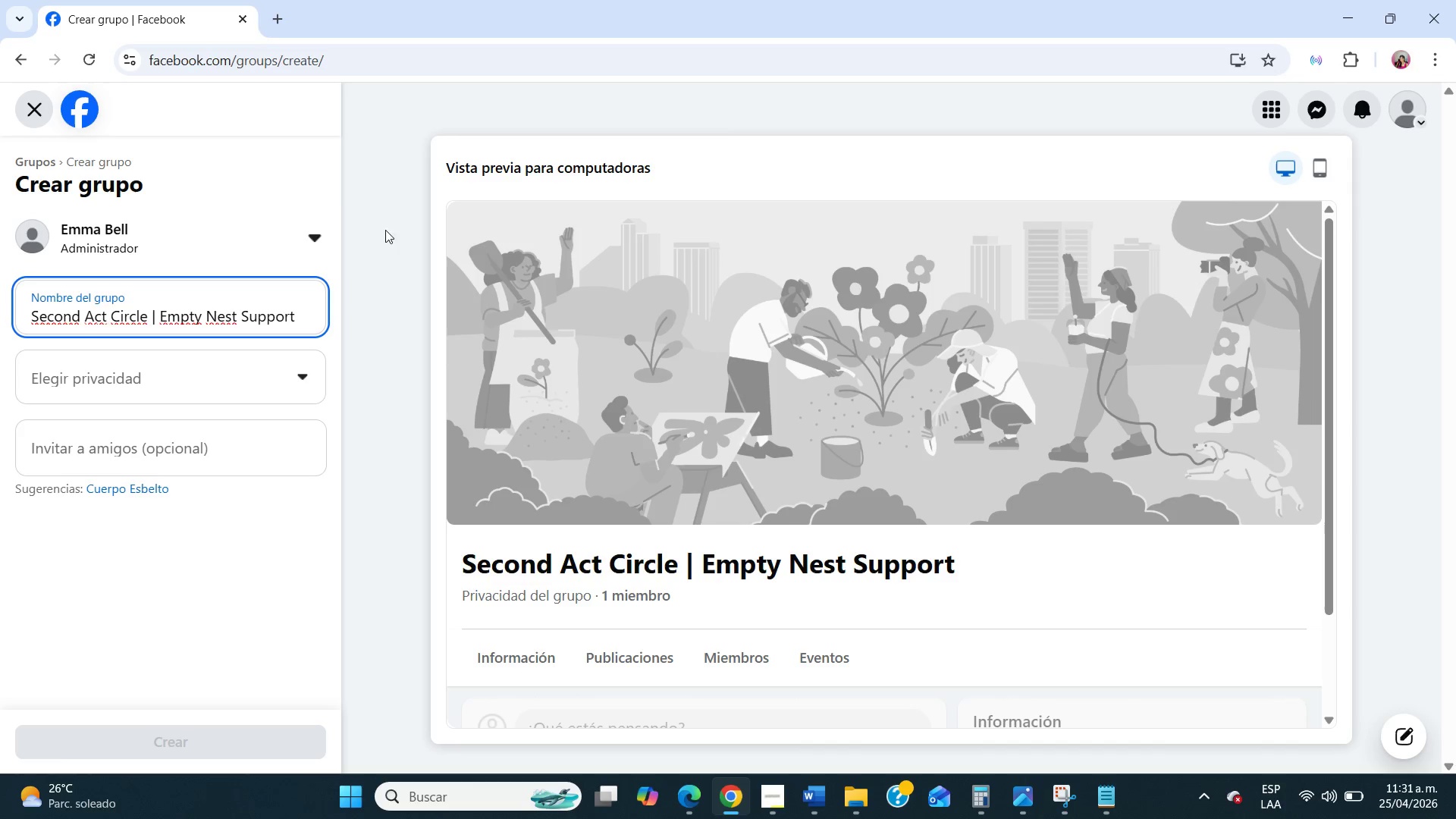 
left_click([315, 240])
 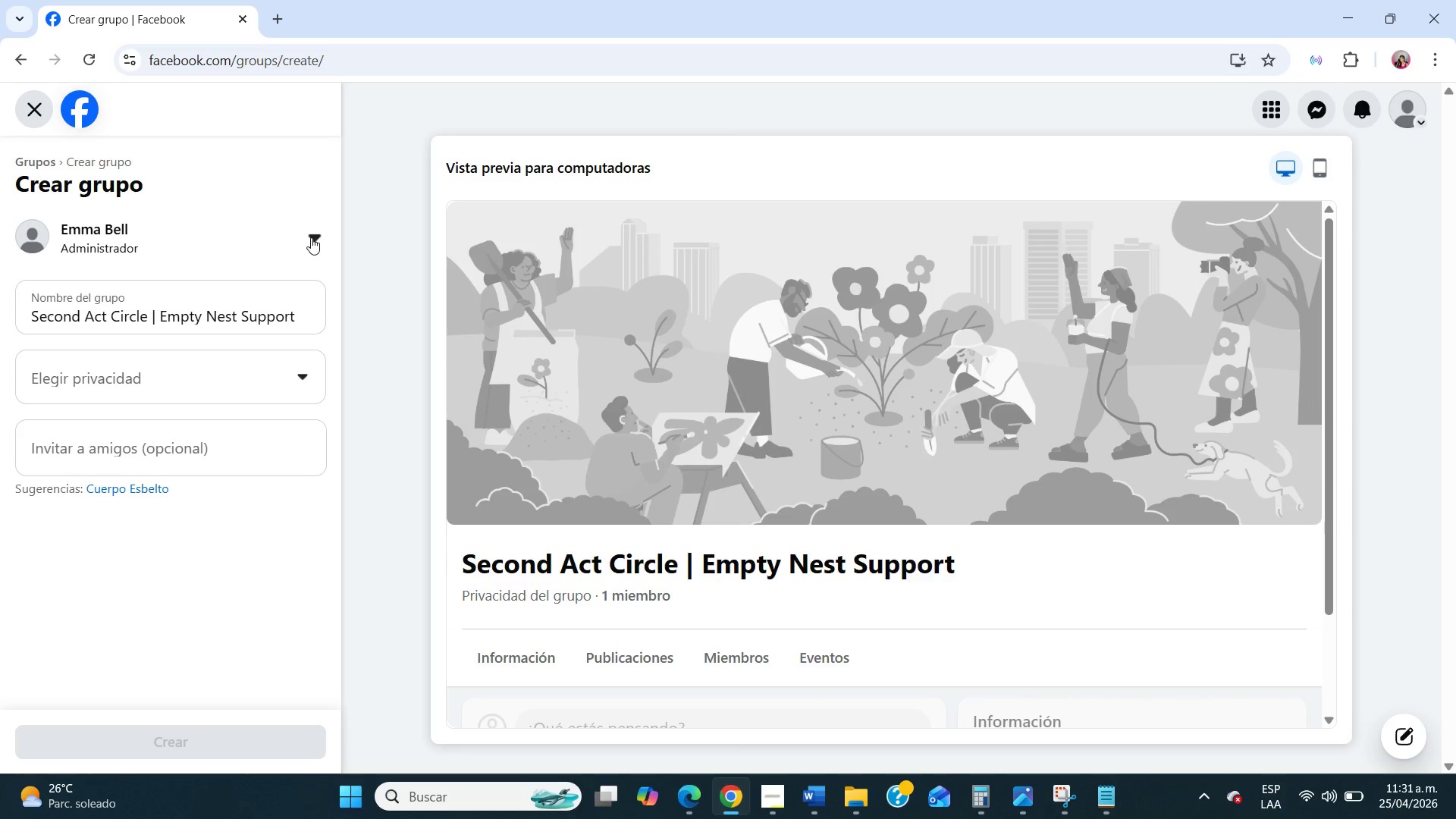 
left_click([311, 237])
 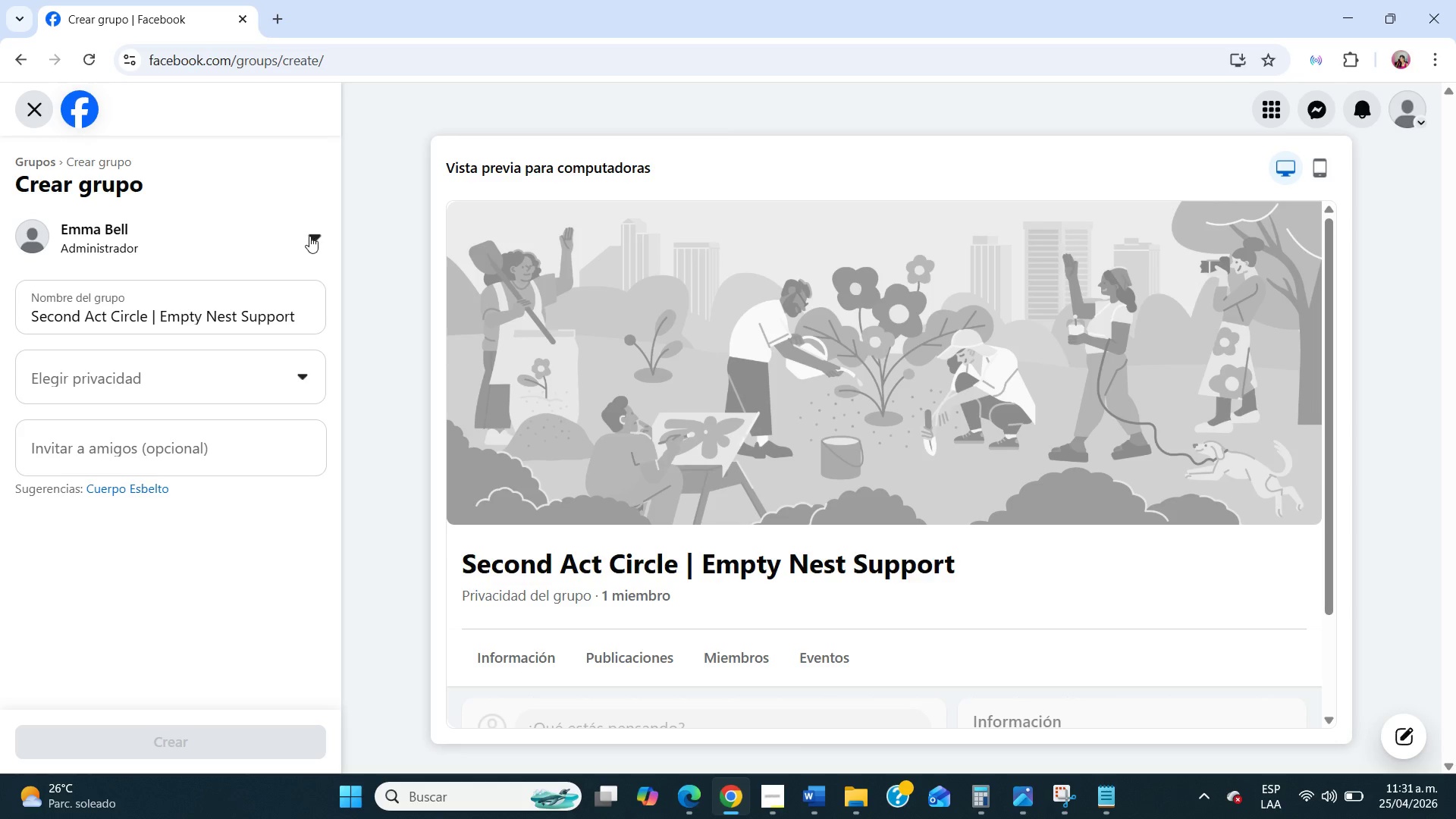 
left_click([309, 236])
 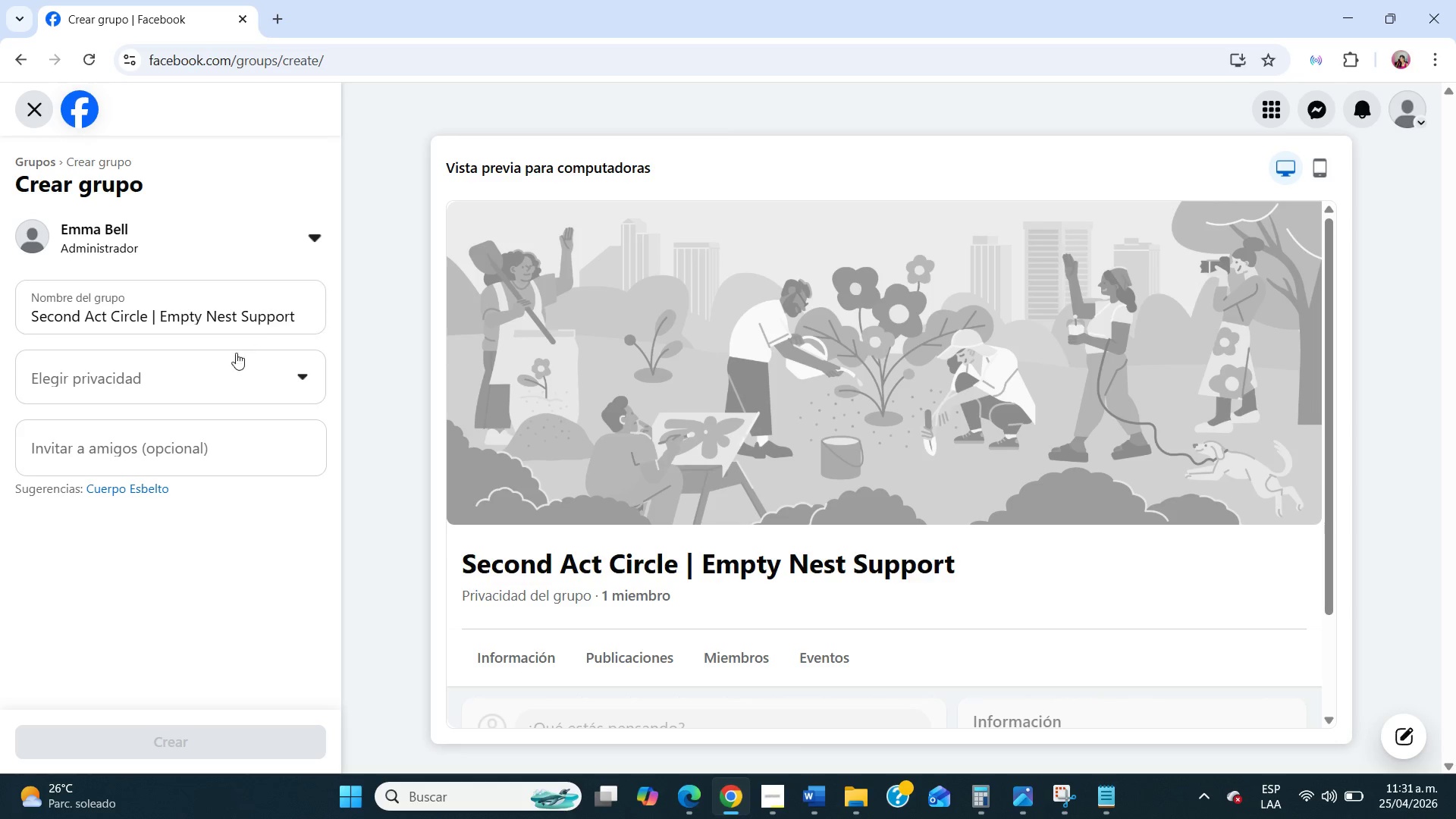 
left_click([234, 375])
 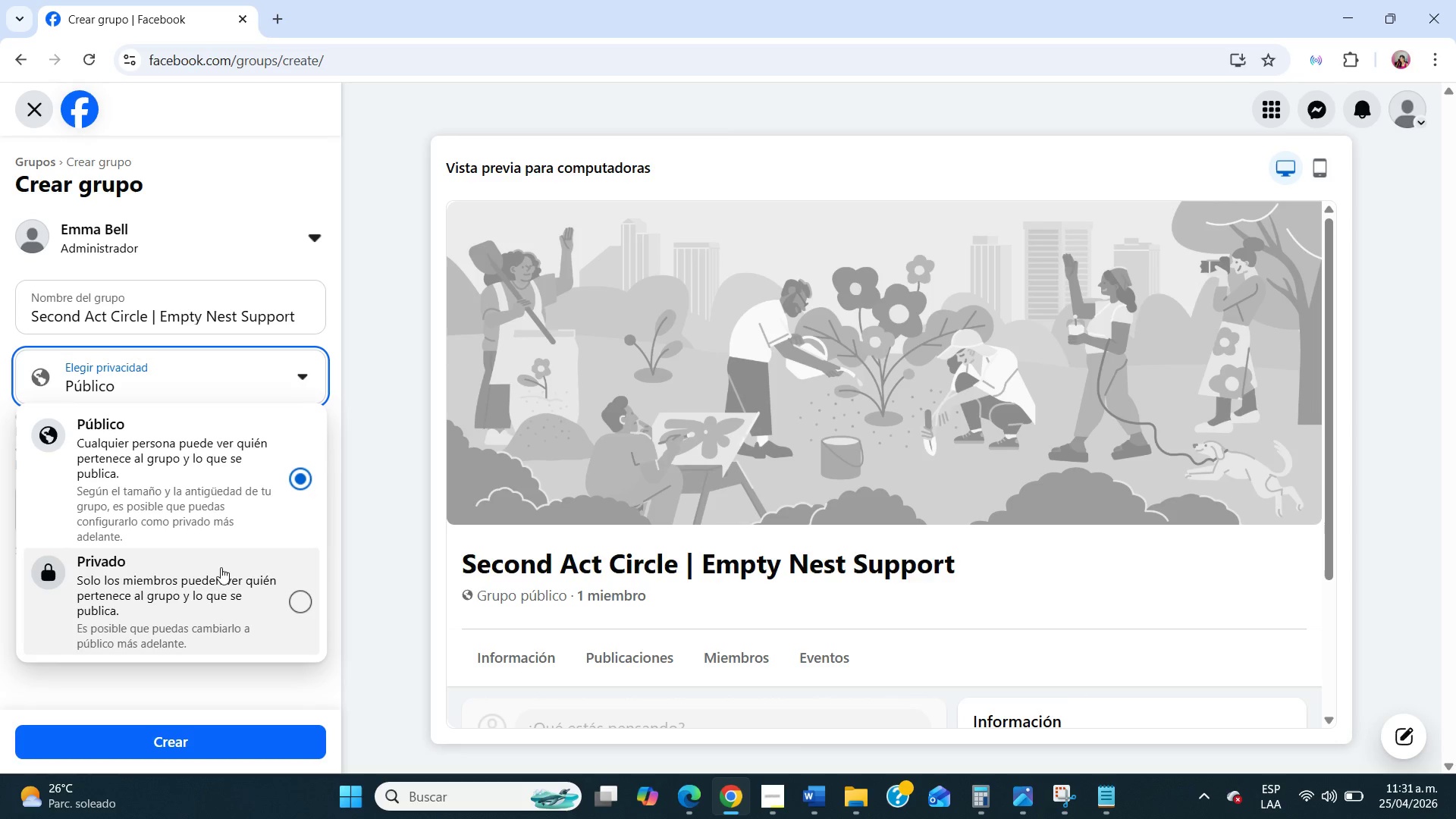 
left_click([237, 613])
 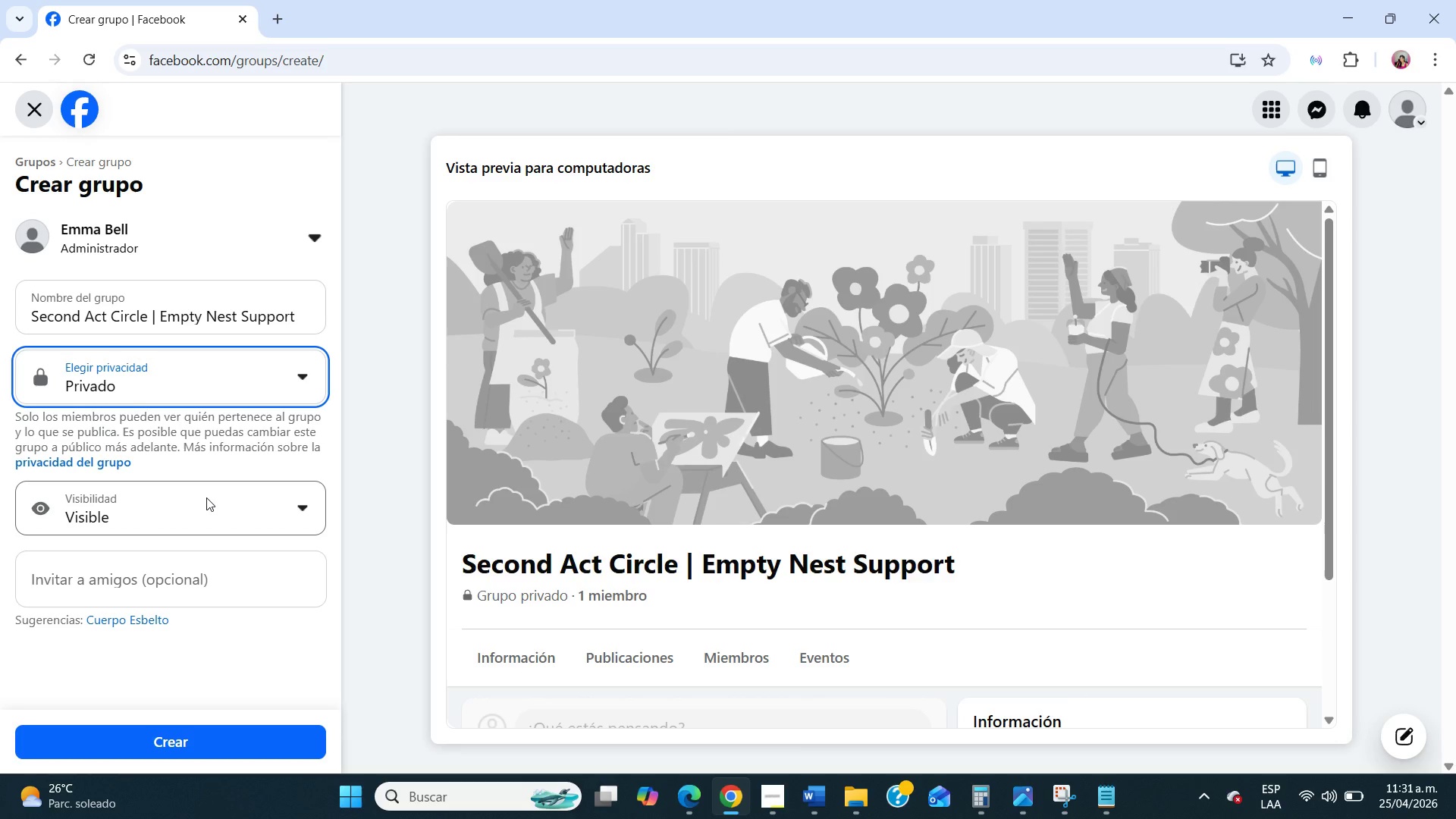 
left_click([208, 499])
 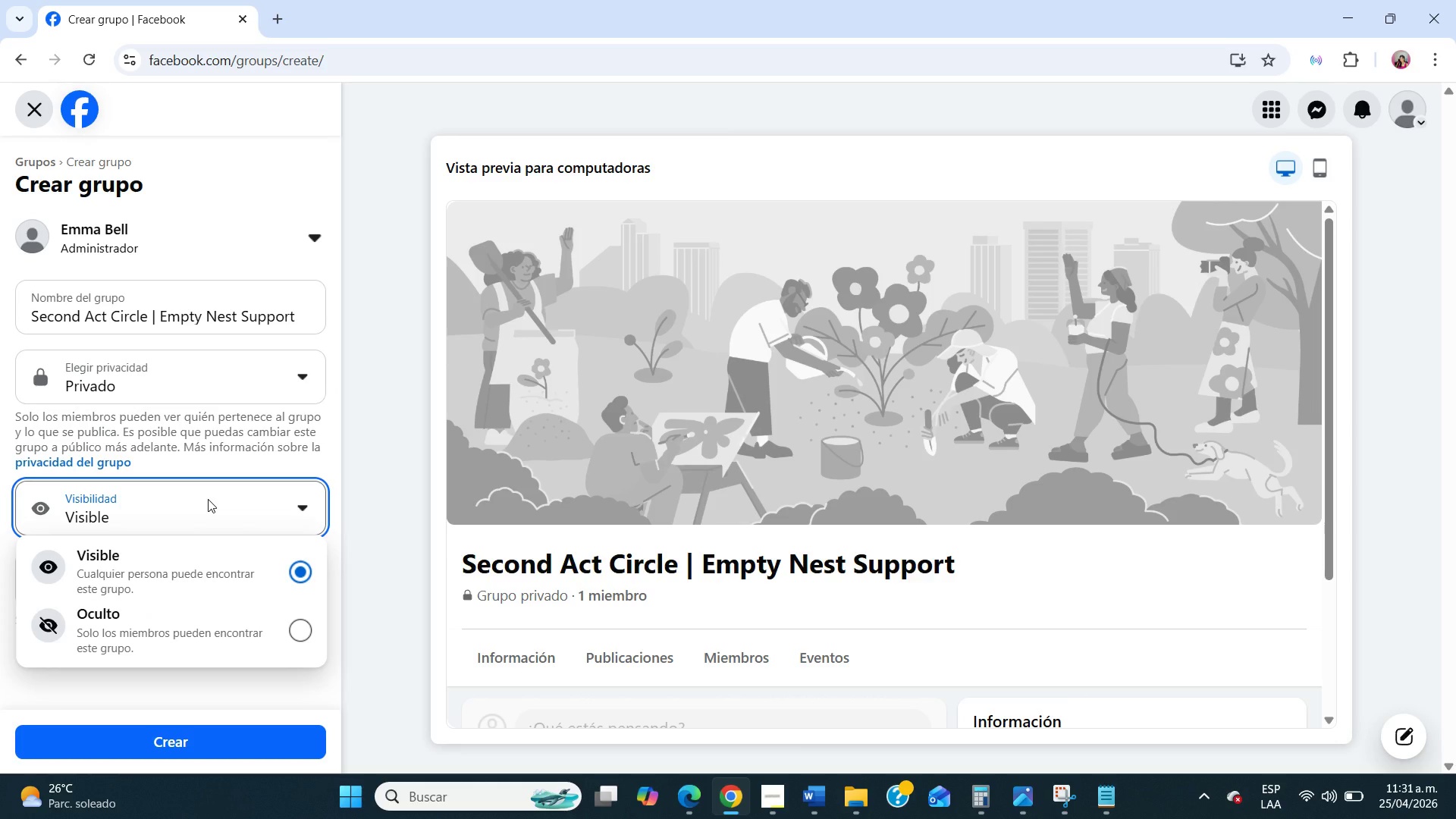 
left_click([208, 499])
 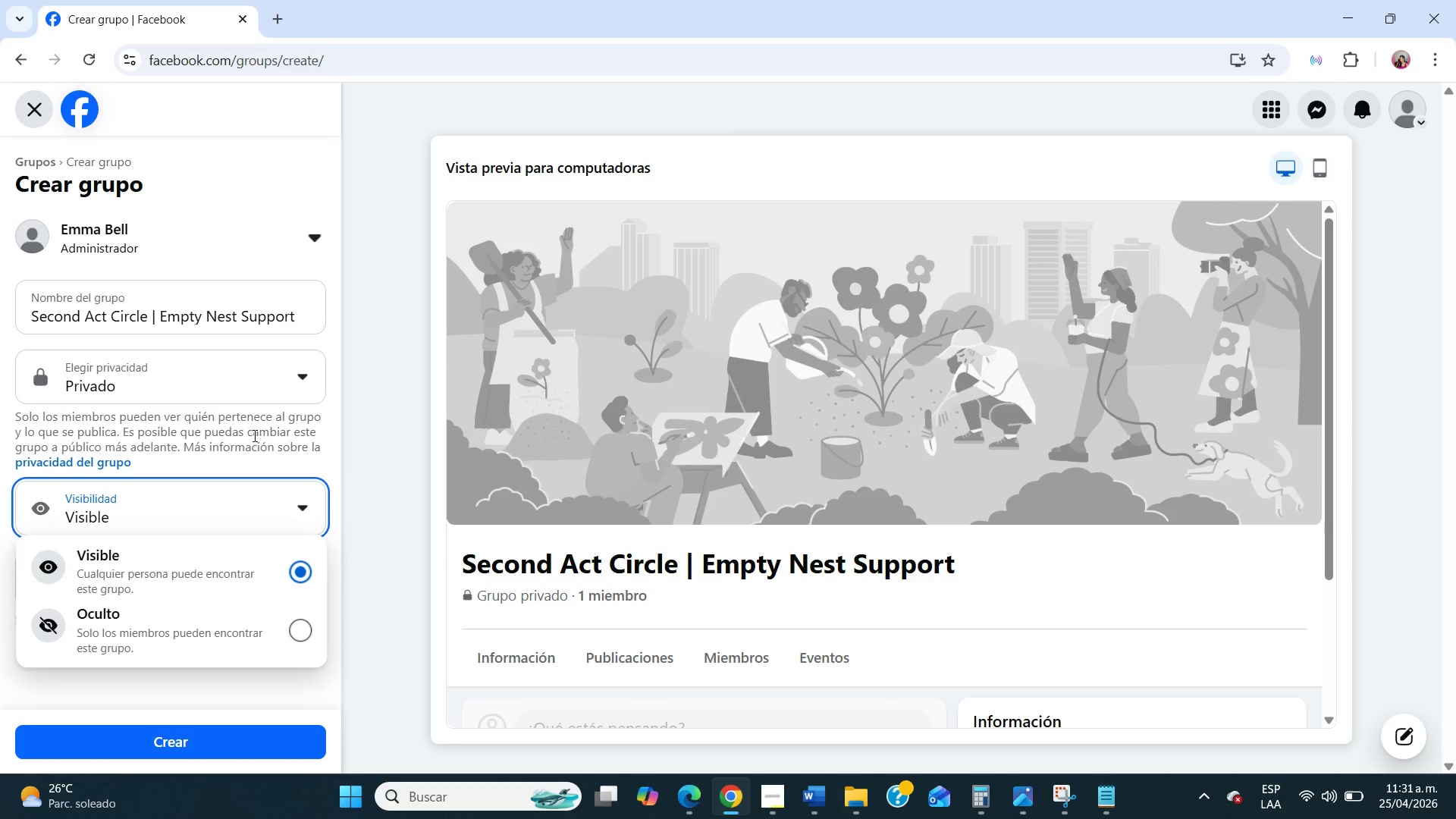 
scroll: coordinate [701, 618], scroll_direction: down, amount: 10.0
 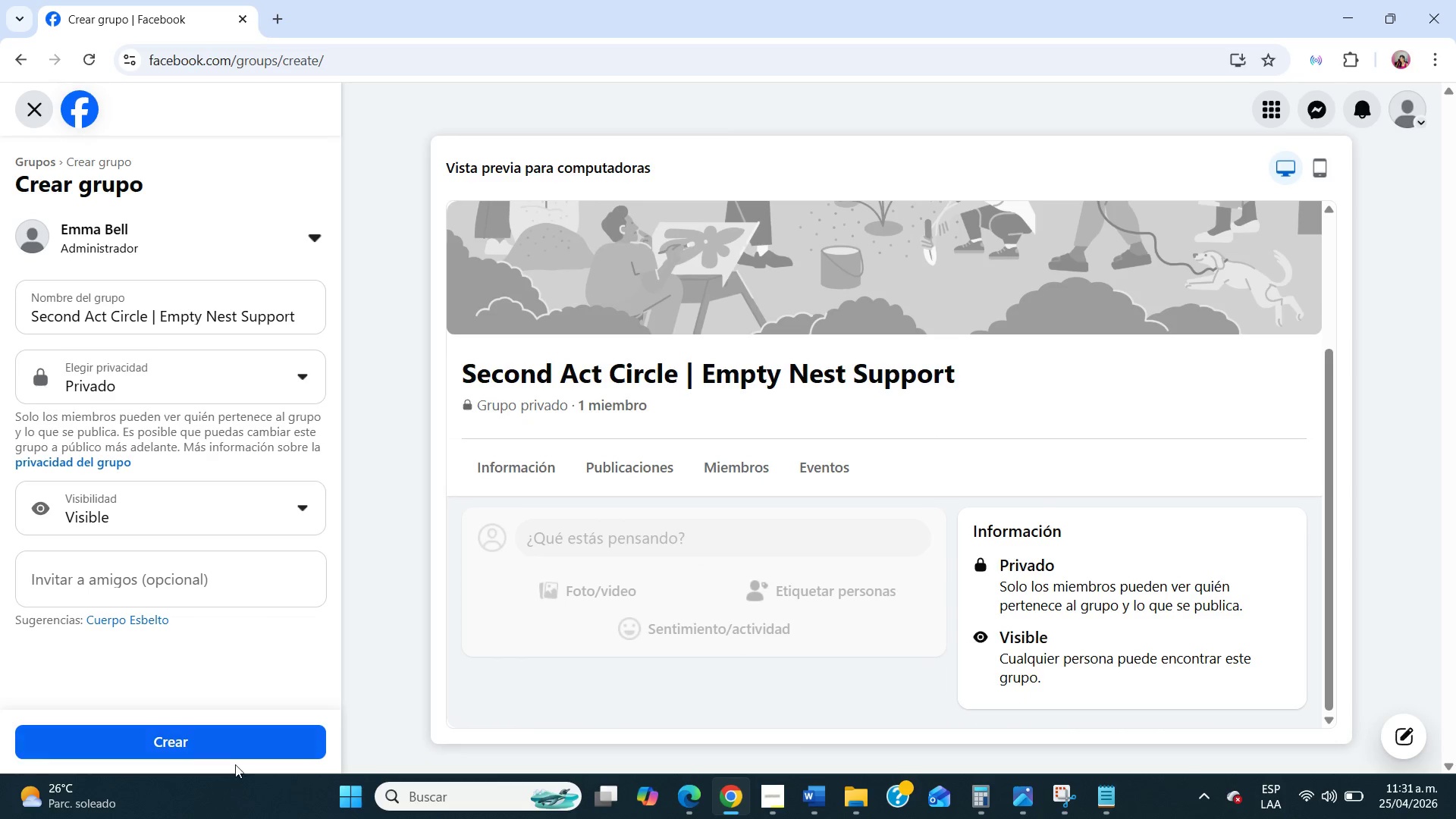 
left_click([237, 744])
 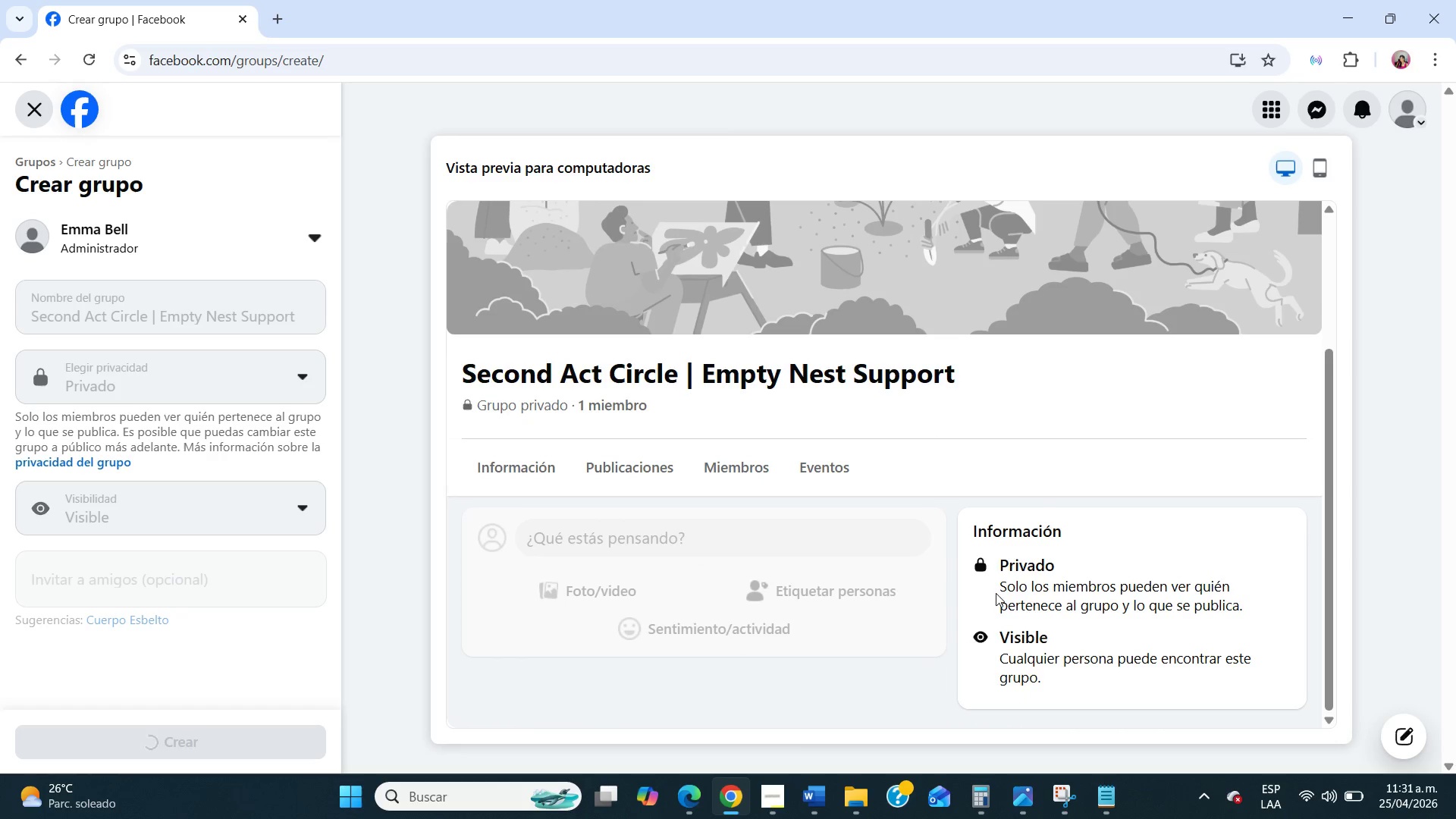 
mouse_move([994, 576])
 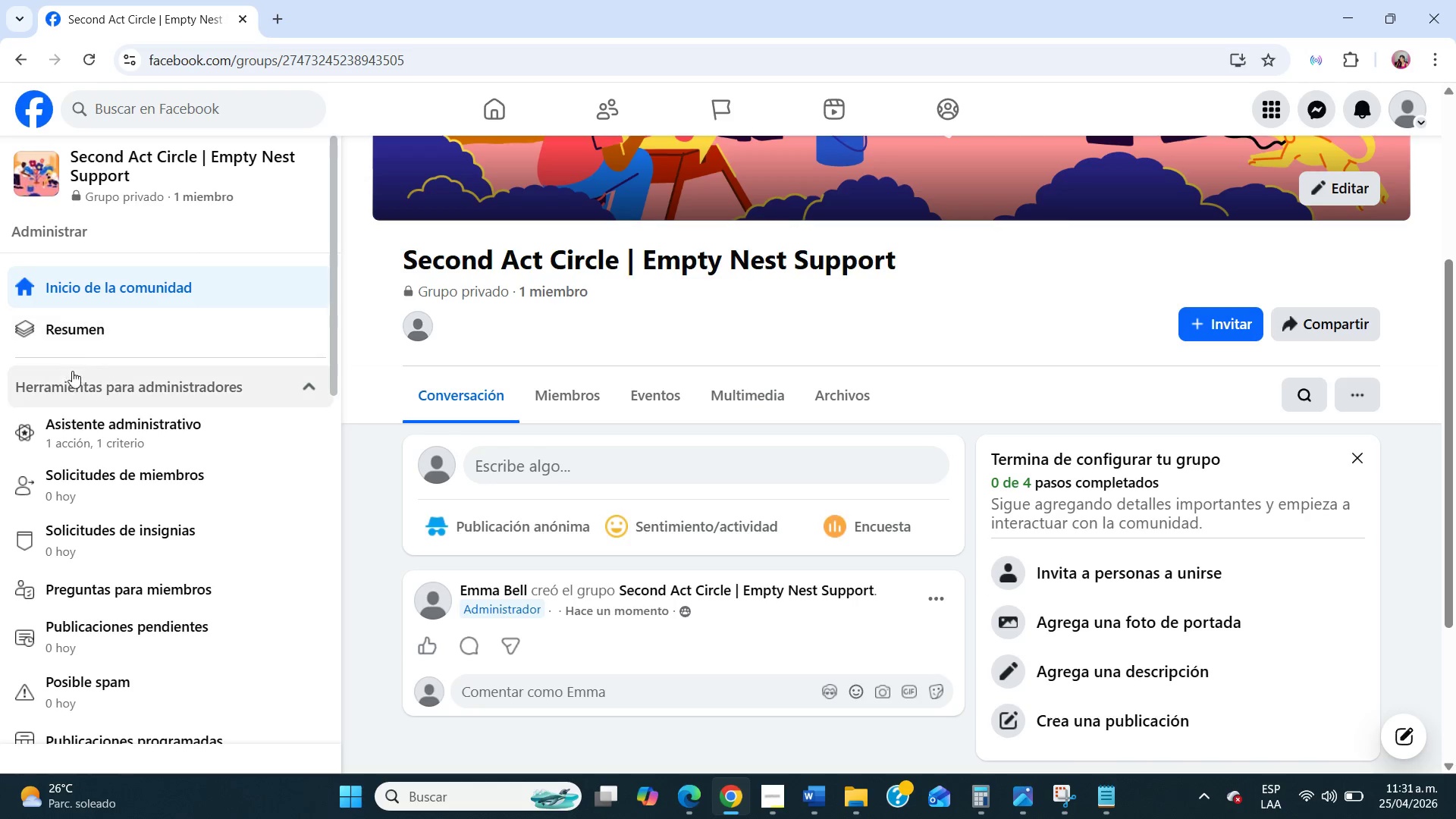 
scroll: coordinate [194, 447], scroll_direction: down, amount: 5.0
 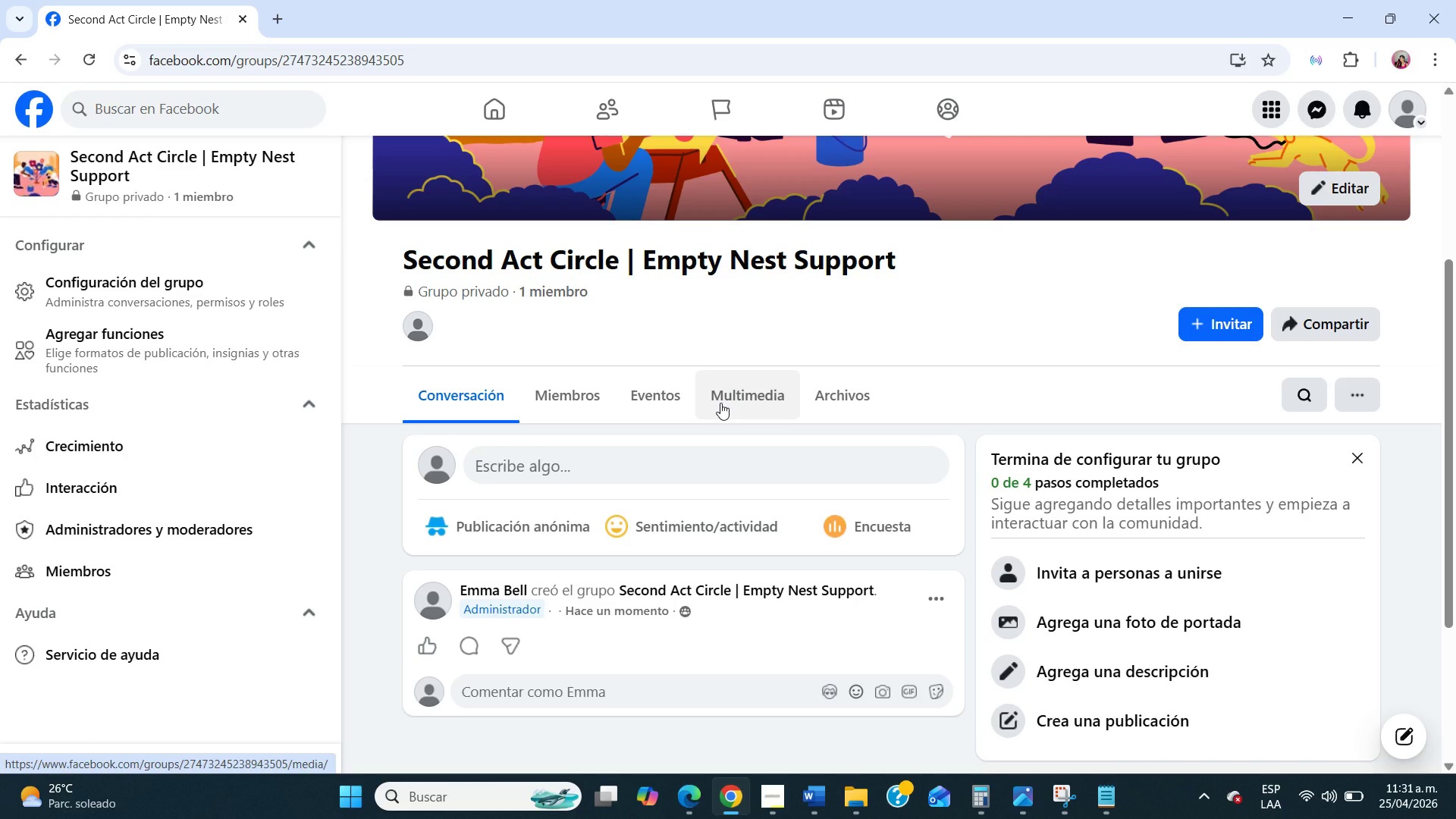 
left_click([556, 340])
 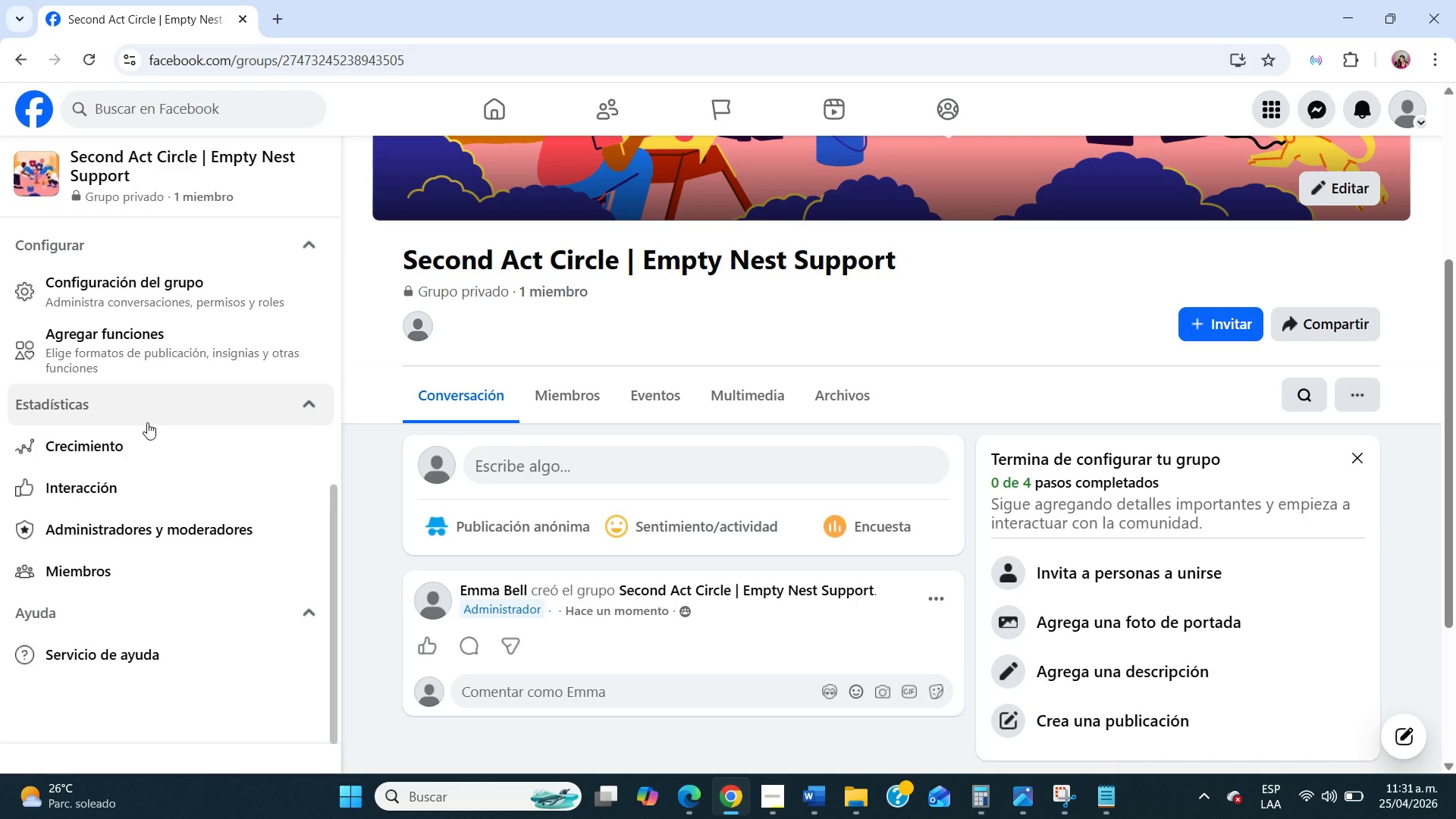 
scroll: coordinate [146, 422], scroll_direction: up, amount: 9.0
 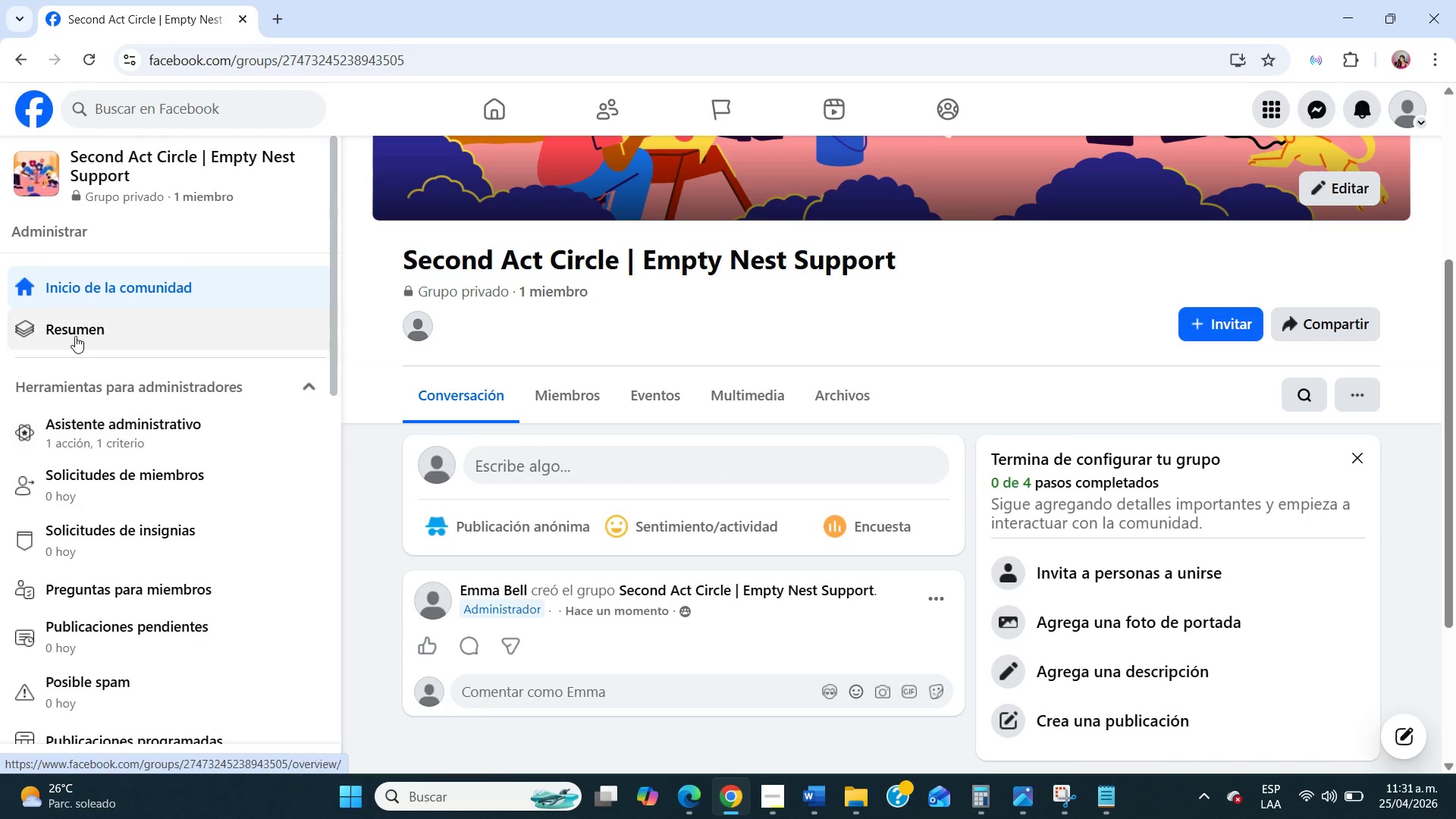 
left_click([74, 331])
 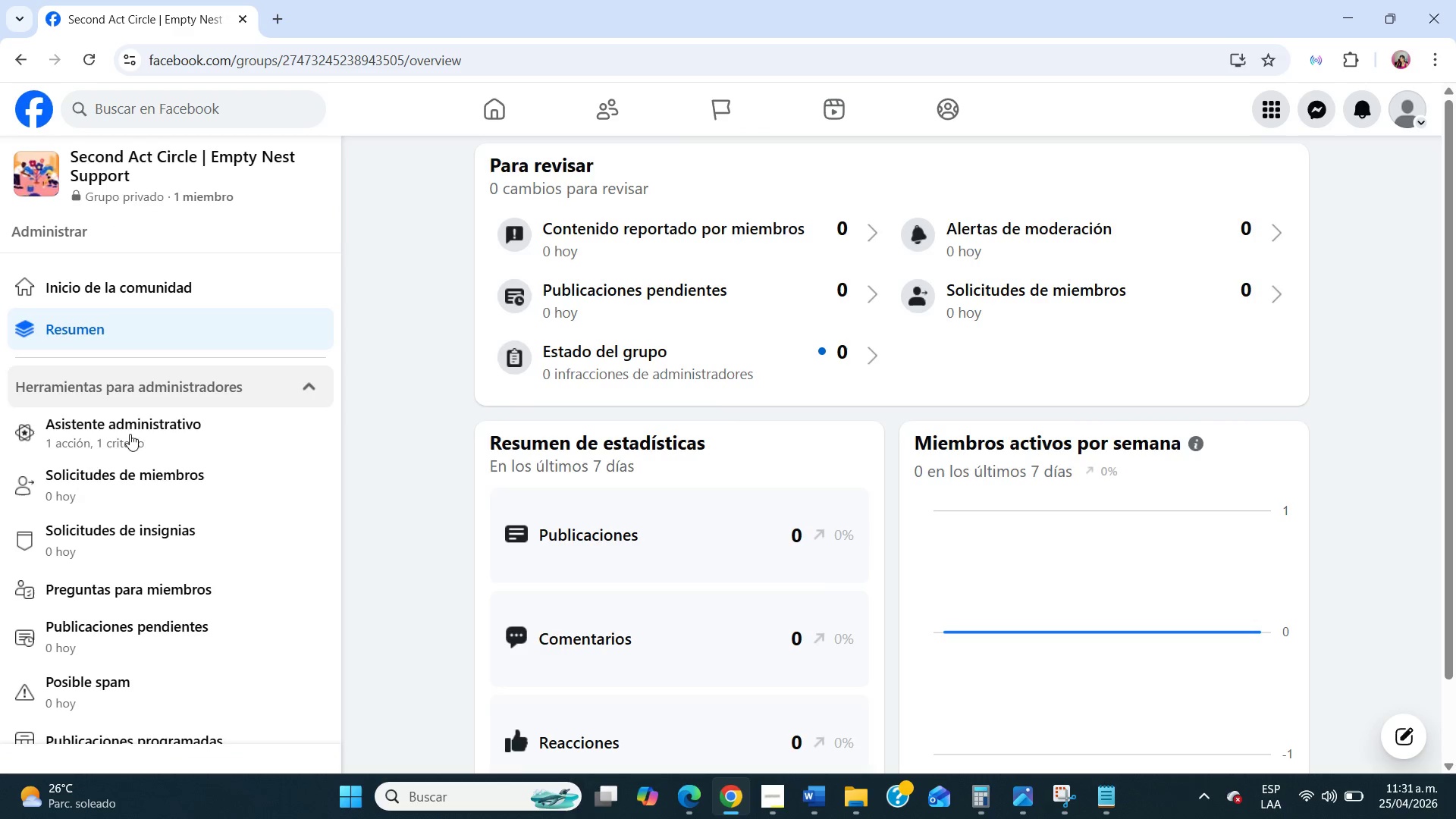 
wait(6.14)
 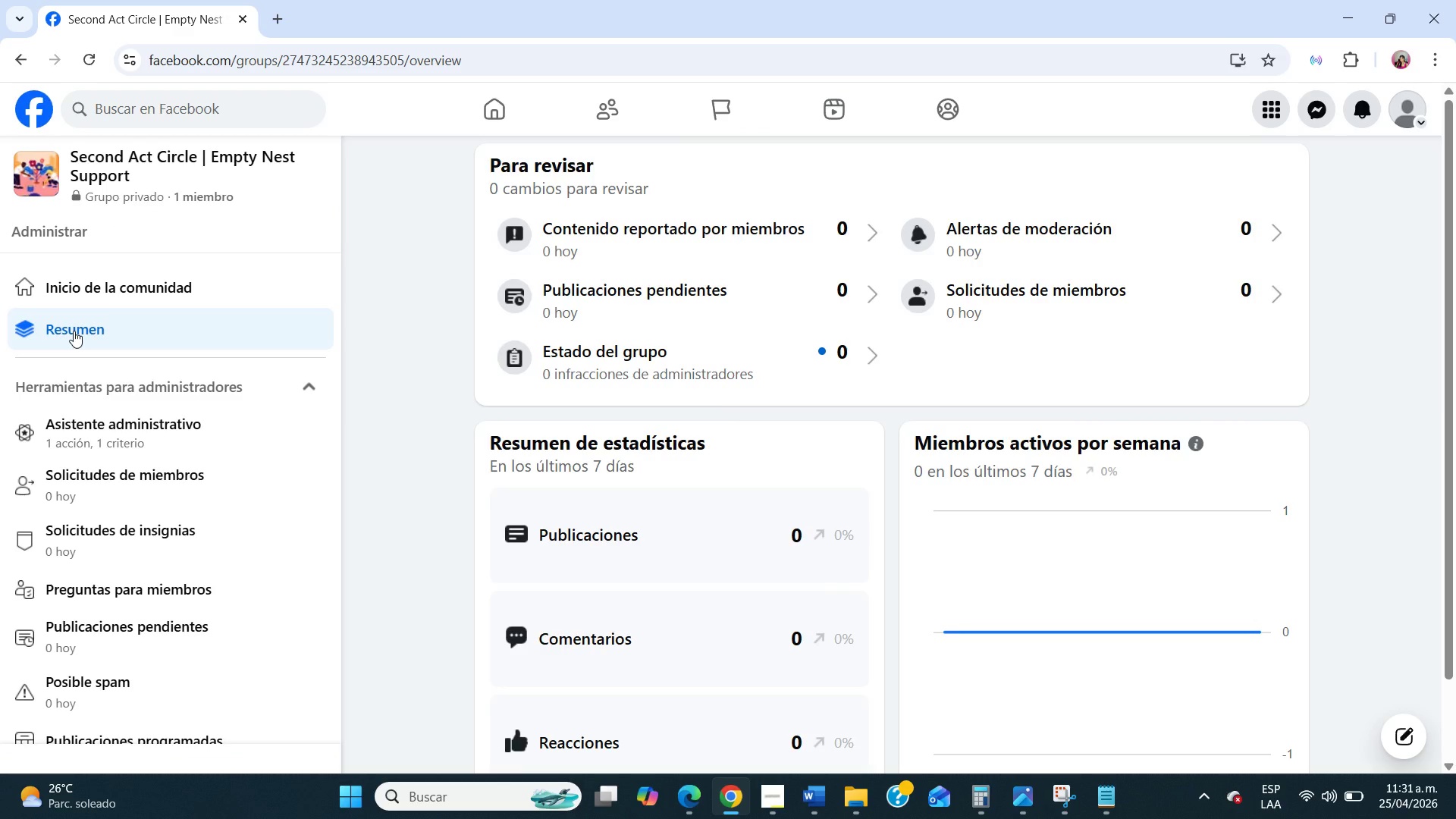 
scroll: coordinate [152, 470], scroll_direction: down, amount: 5.0
 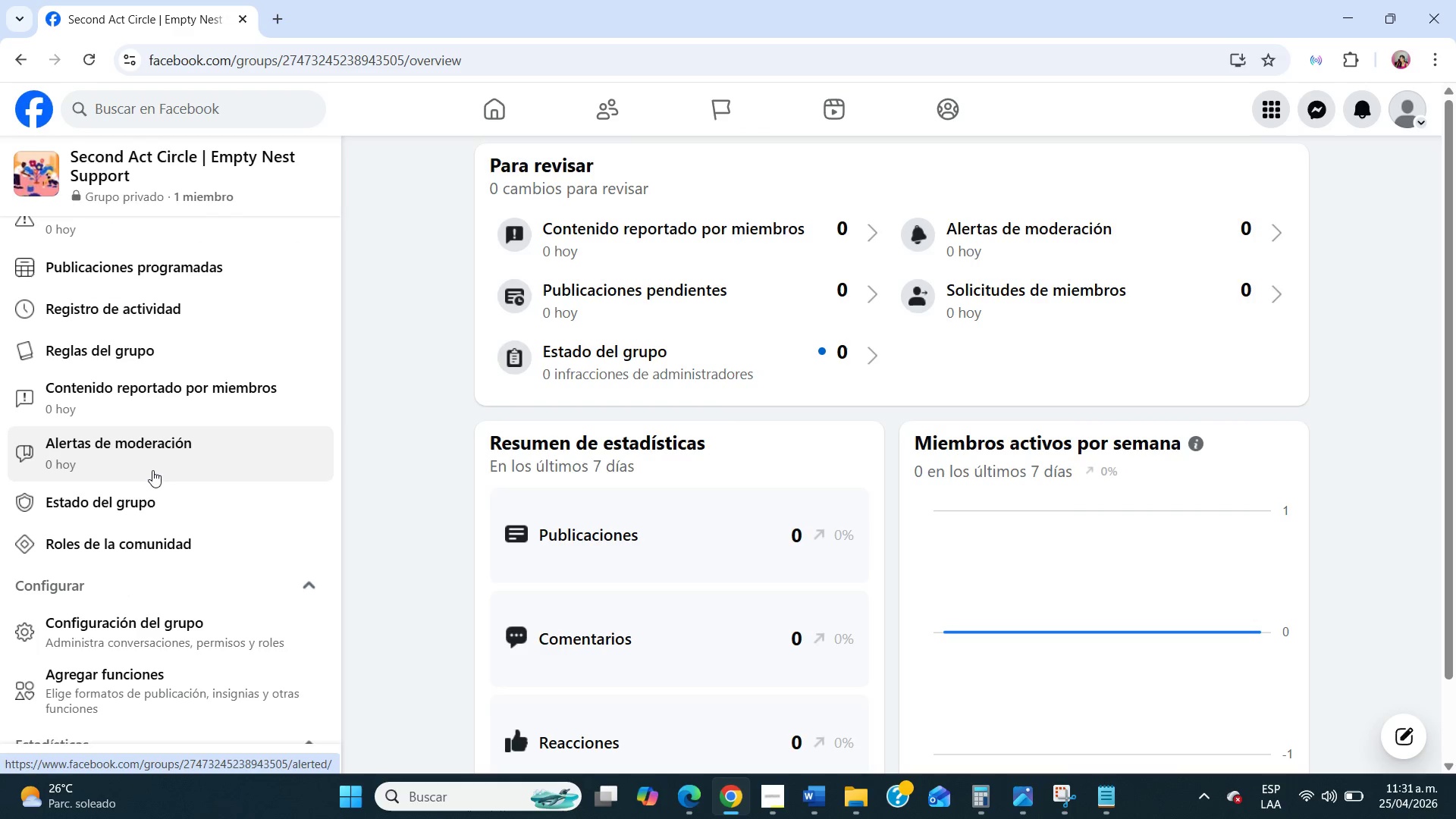 
scroll: coordinate [152, 470], scroll_direction: up, amount: 11.0
 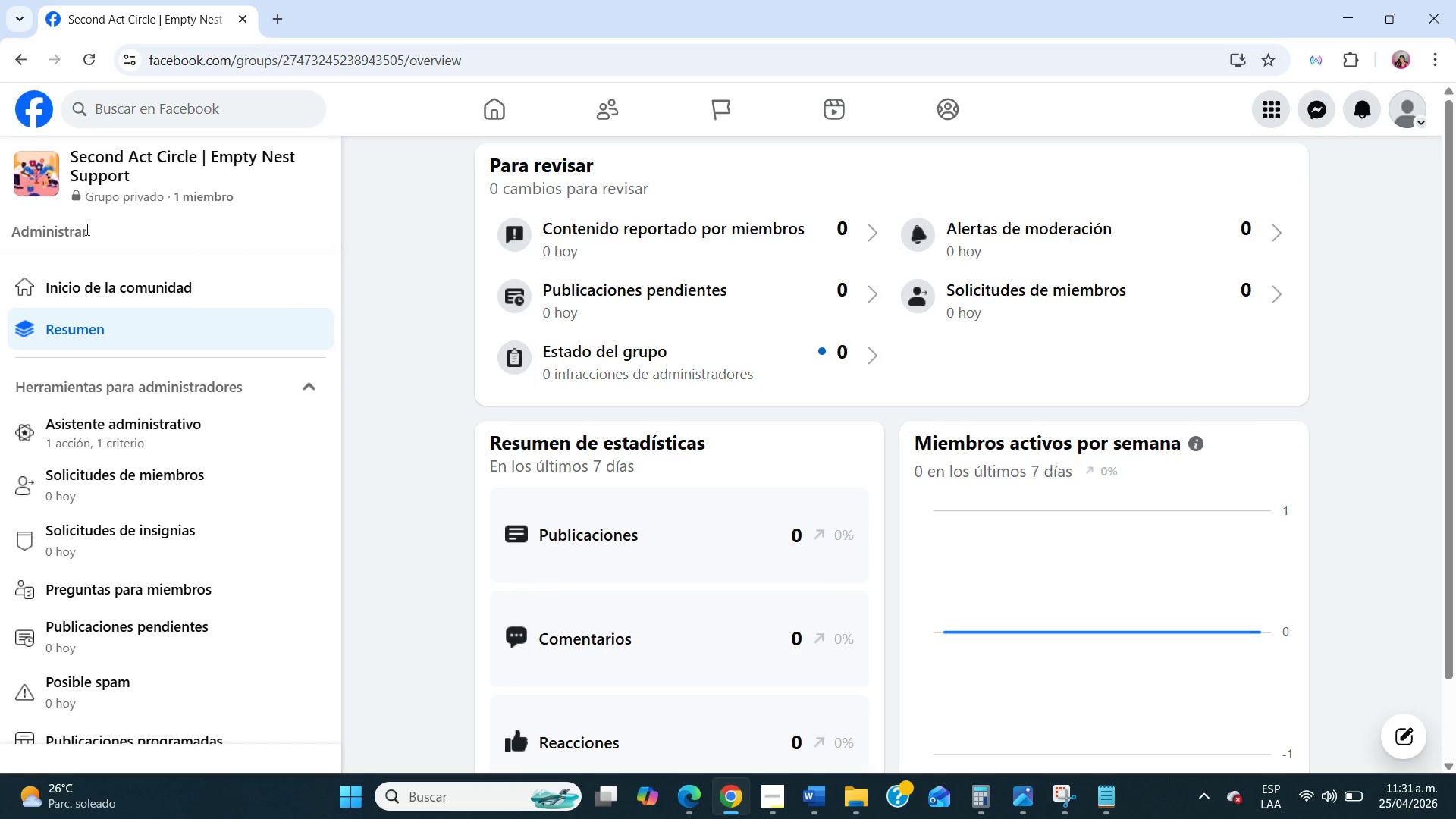 
left_click([63, 233])
 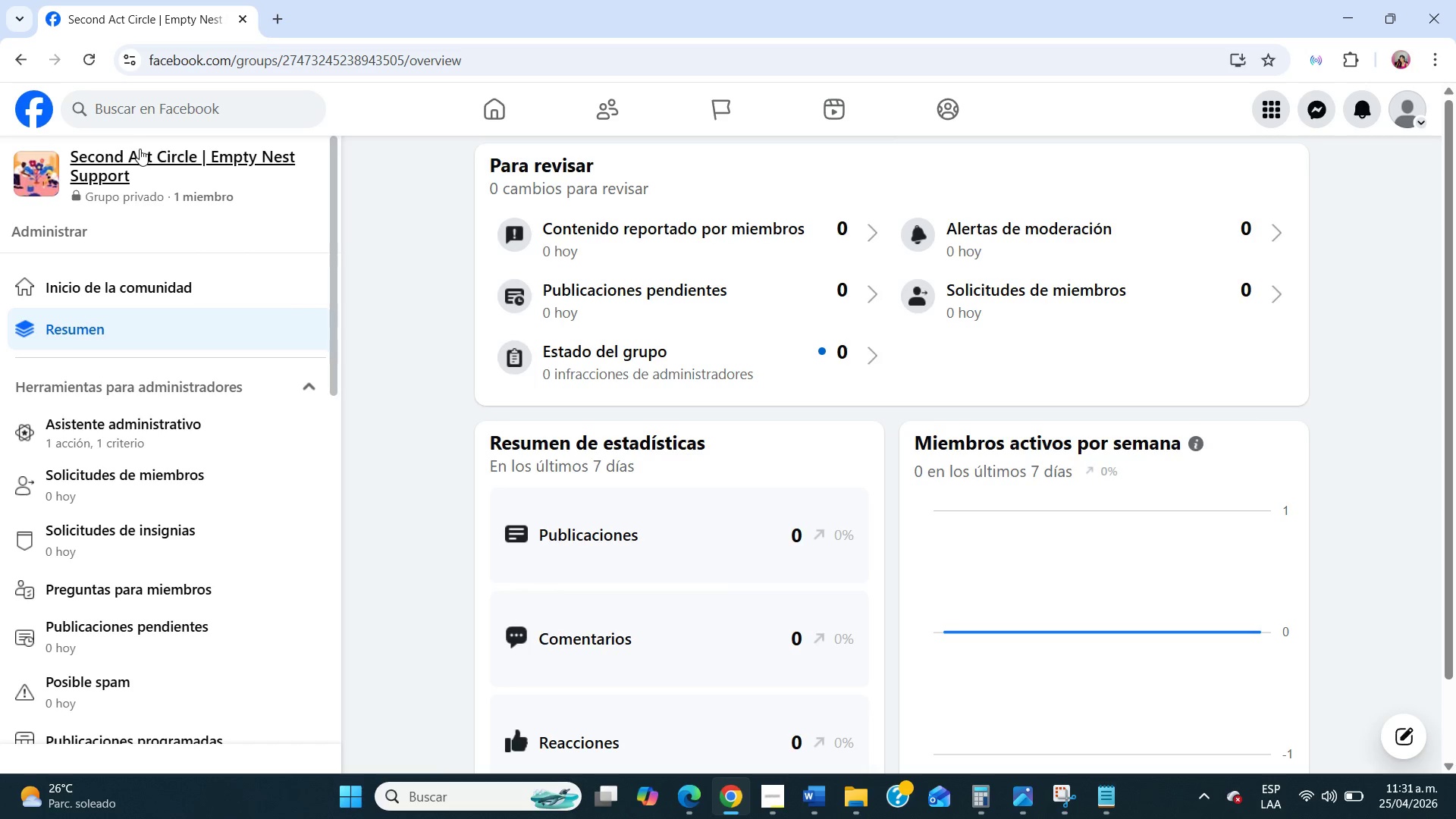 
left_click([140, 149])
 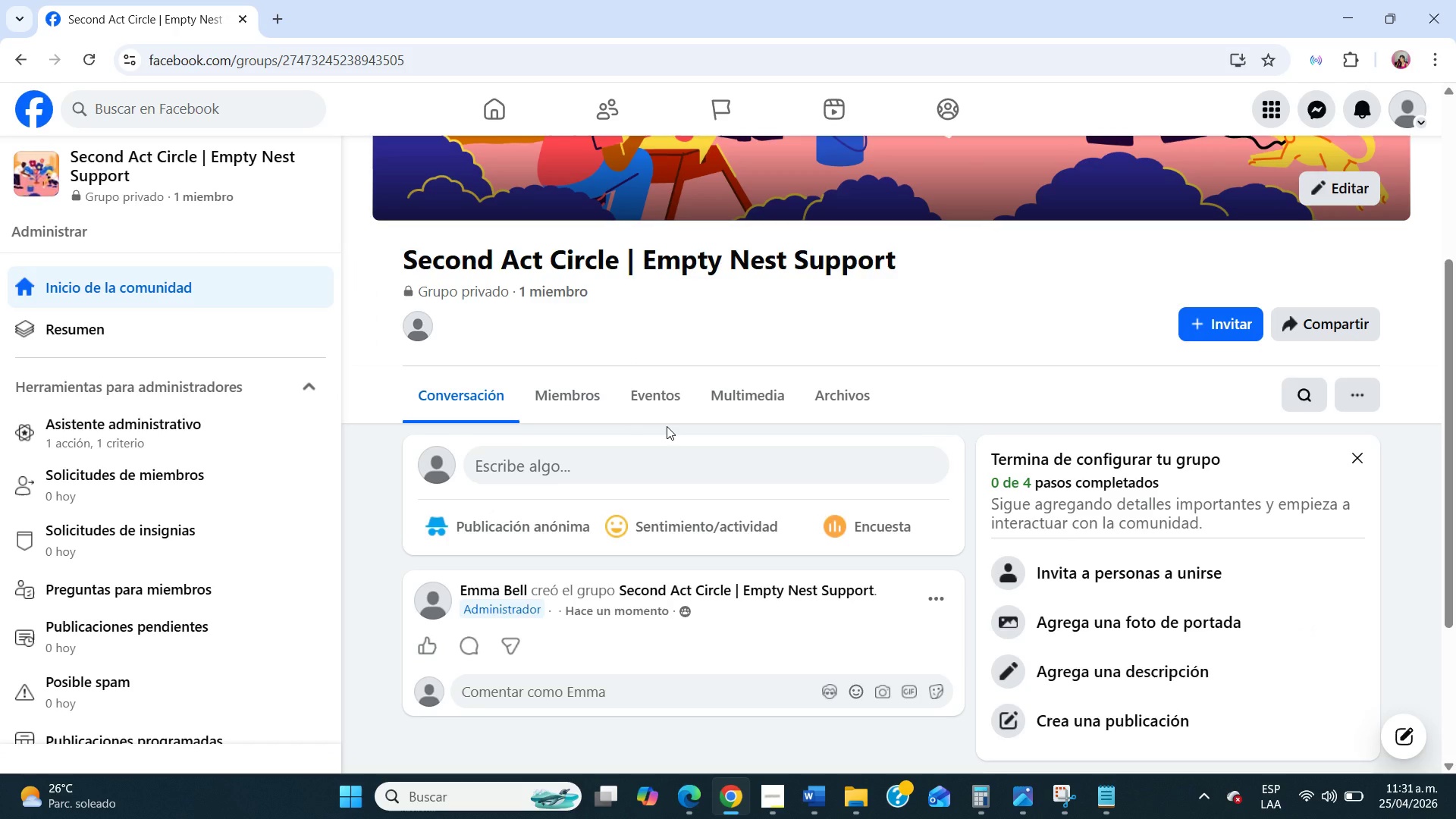 
left_click([521, 300])
 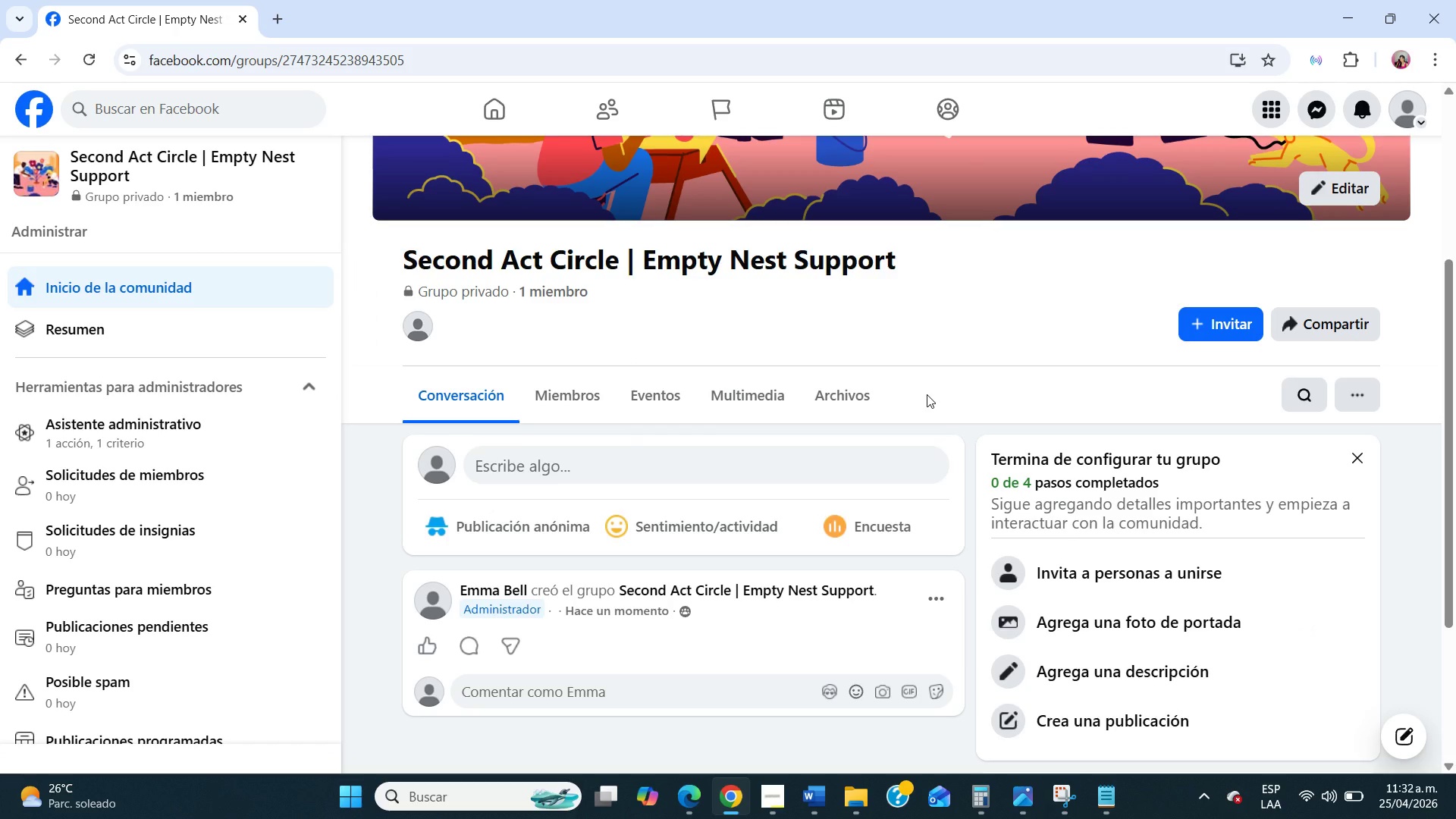 
scroll: coordinate [1222, 553], scroll_direction: down, amount: 31.0
 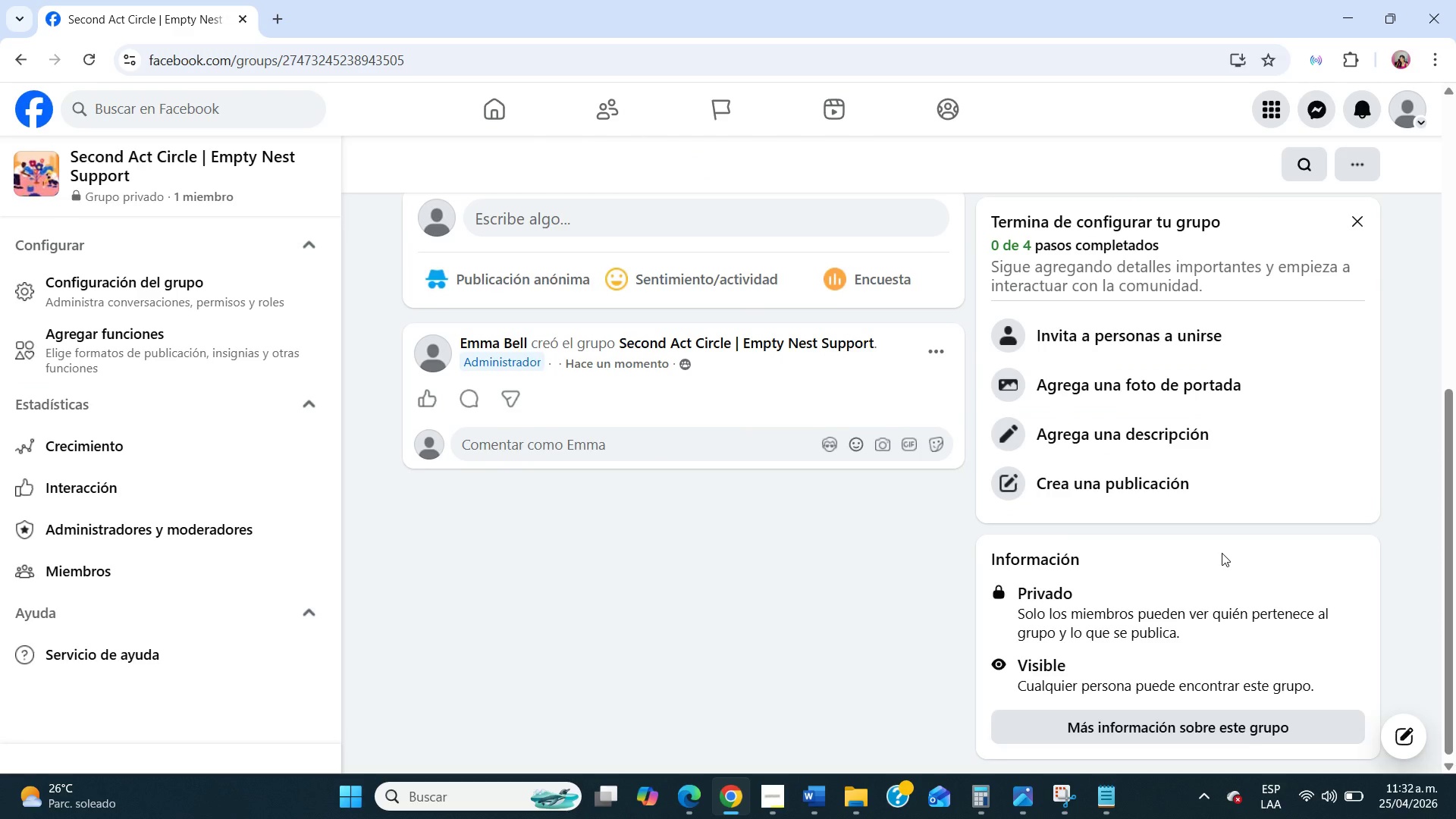 
scroll: coordinate [1222, 553], scroll_direction: up, amount: 9.0
 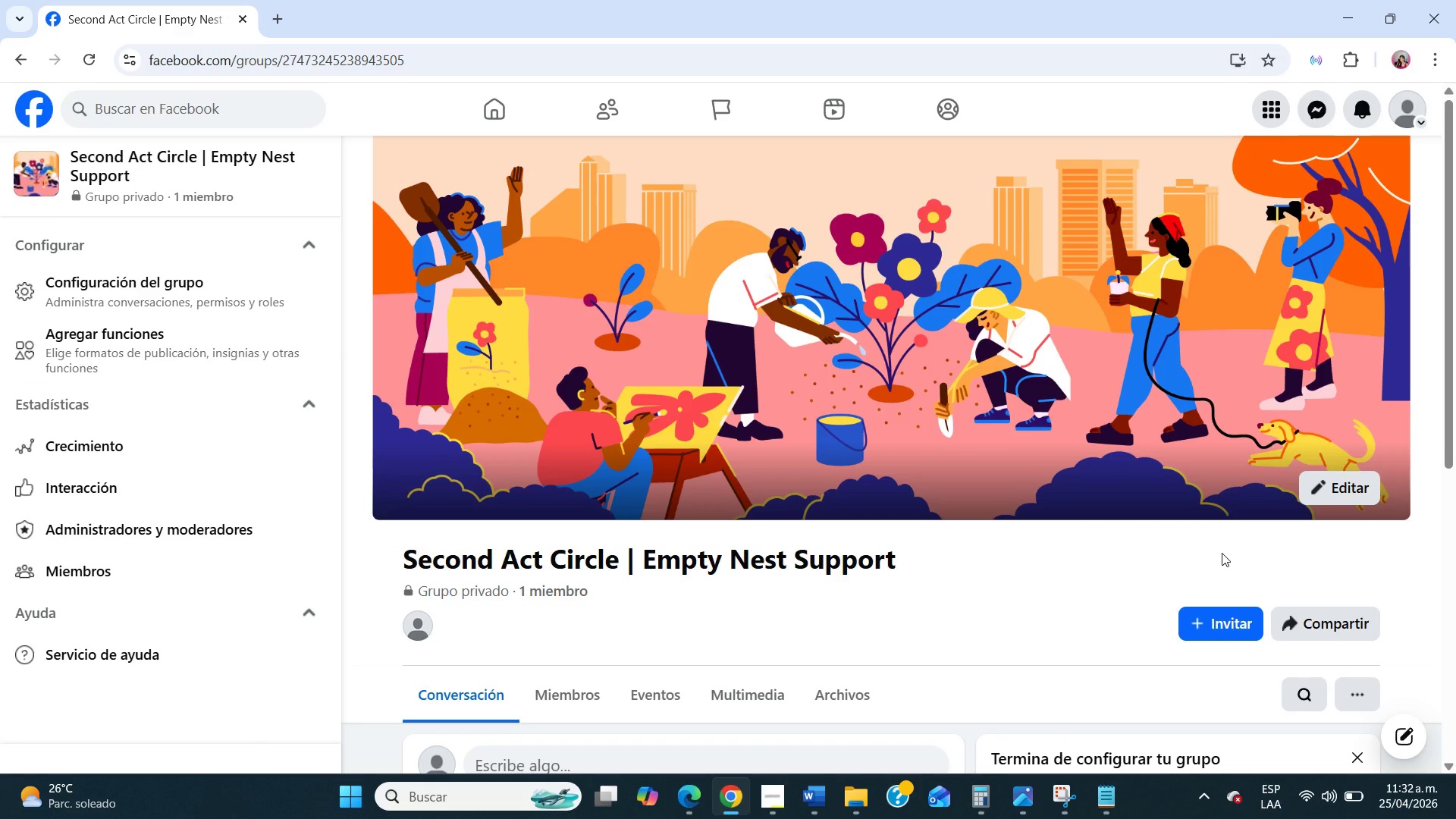 
scroll: coordinate [1222, 553], scroll_direction: down, amount: 2.0
 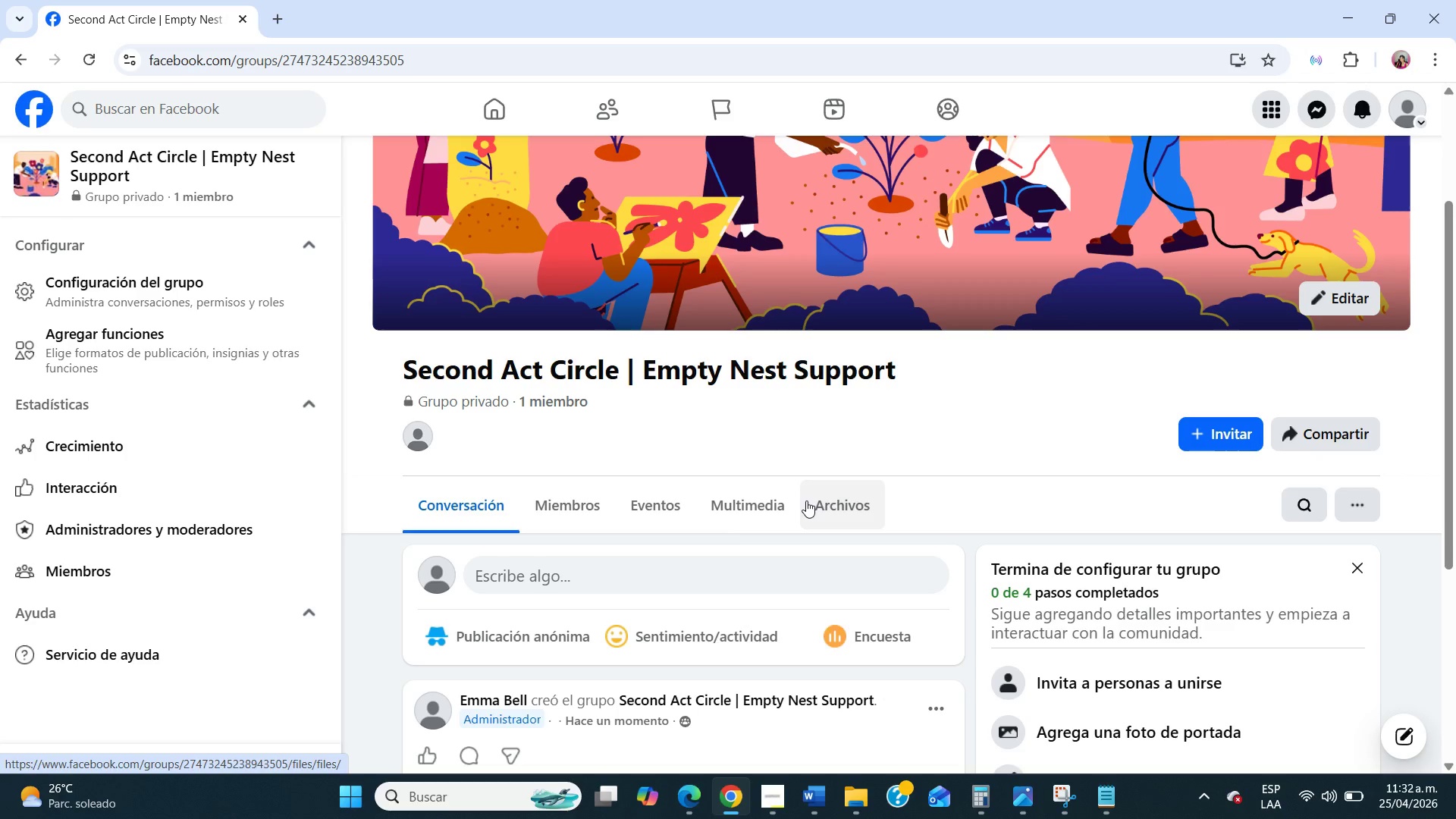 
left_click([1360, 506])
 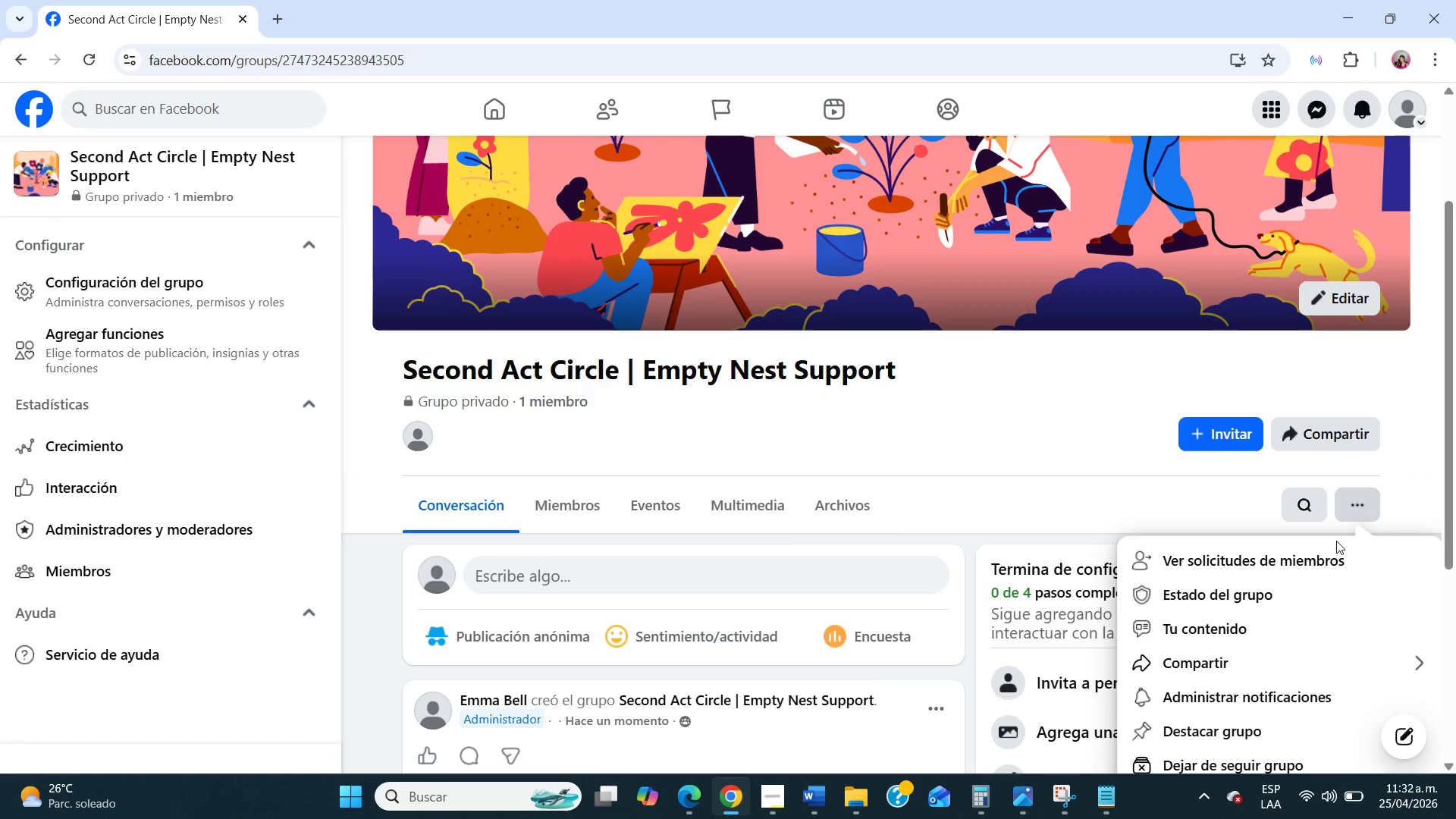 
scroll: coordinate [1278, 629], scroll_direction: down, amount: 4.0
 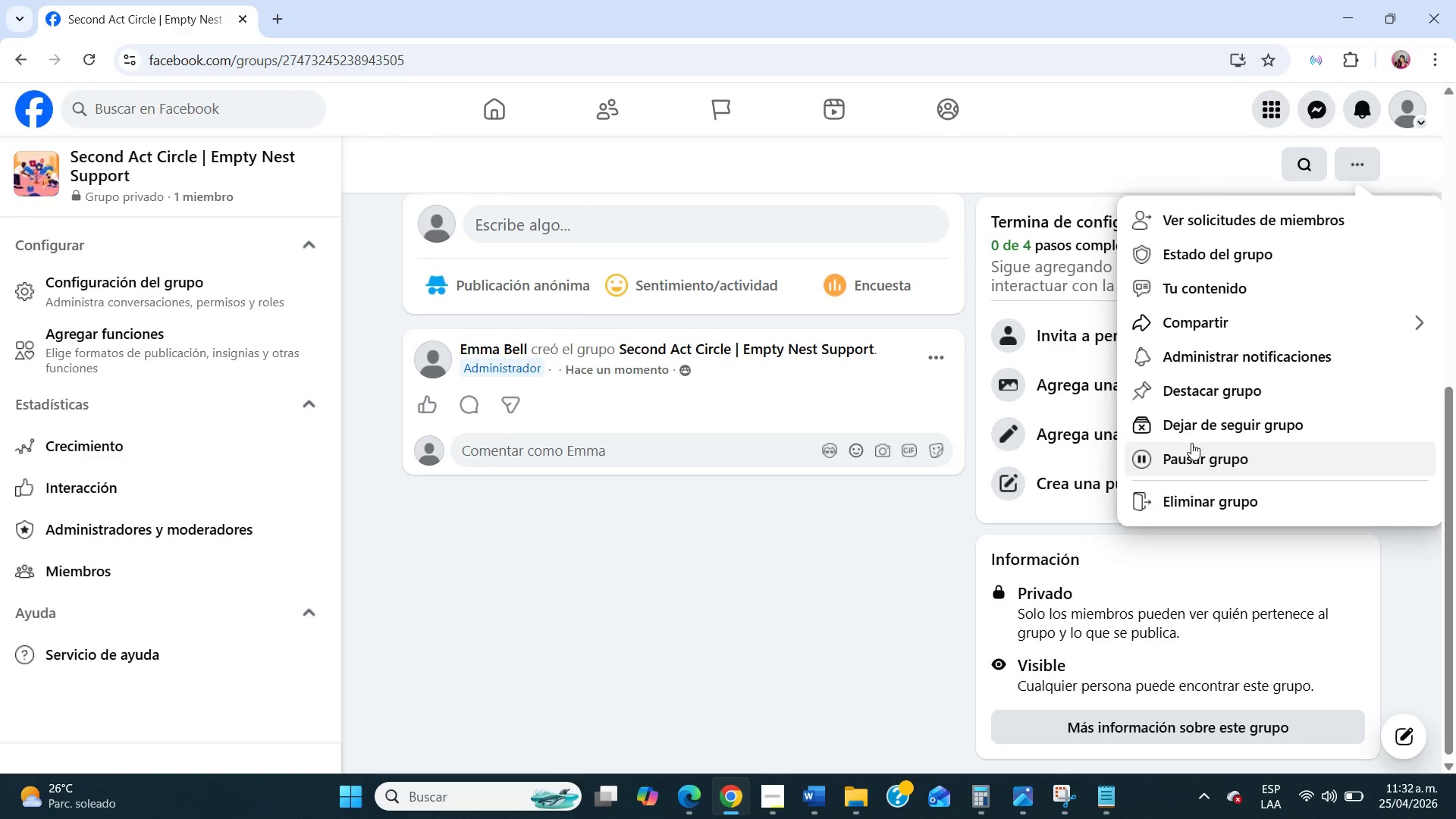 
scroll: coordinate [264, 440], scroll_direction: up, amount: 11.0
 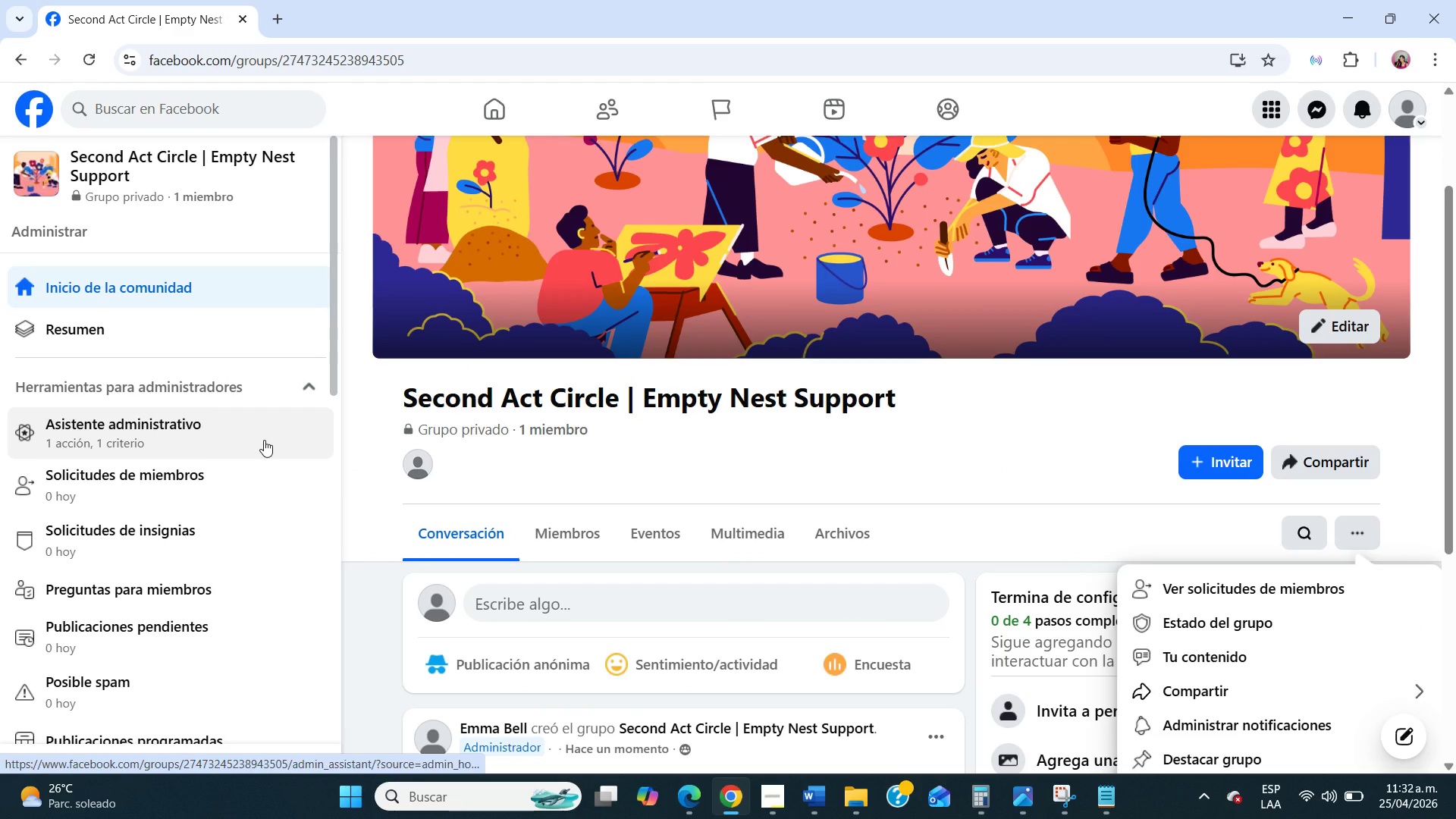 
wait(30.34)
 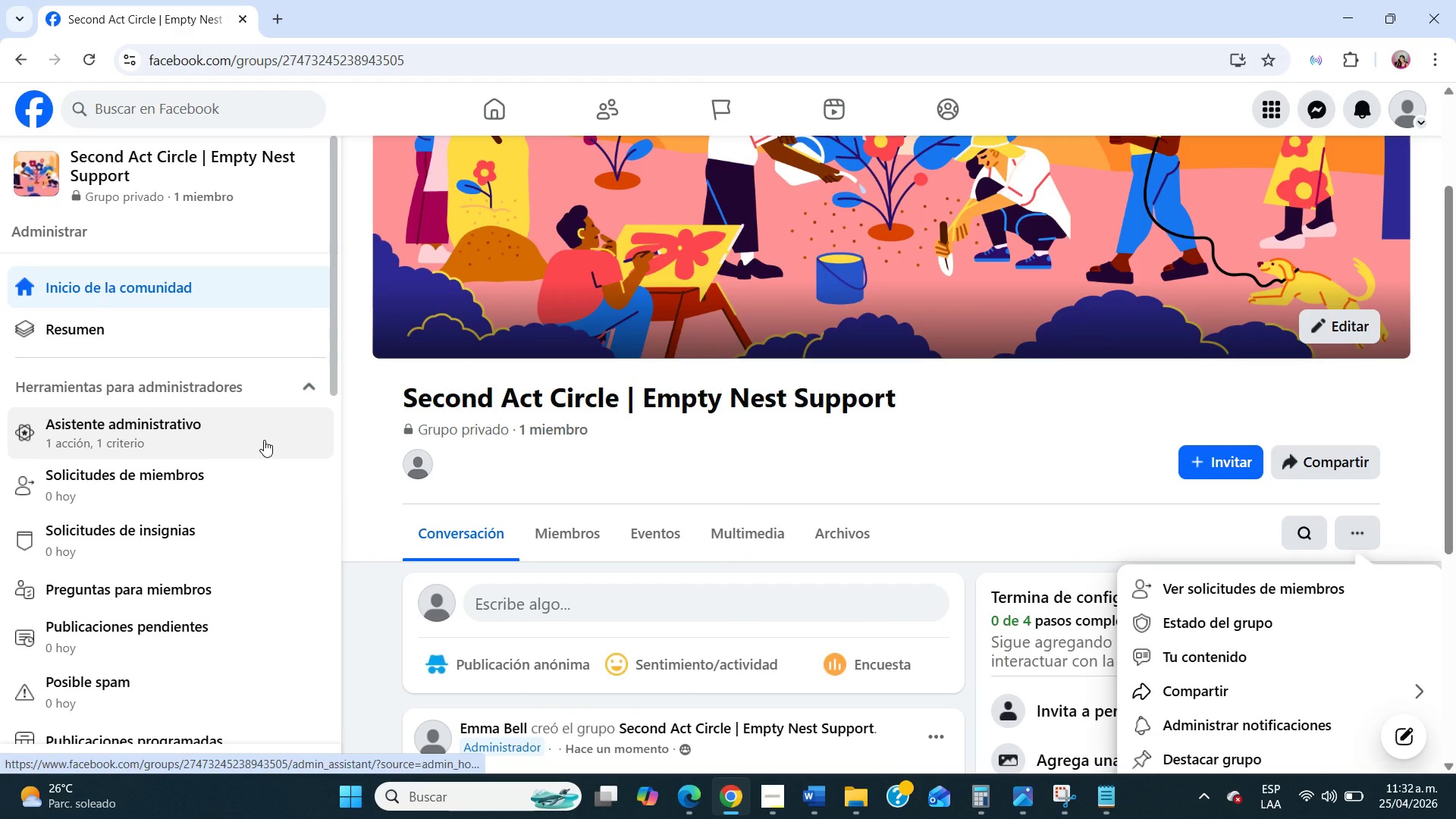 
scroll: coordinate [180, 525], scroll_direction: down, amount: 7.0
 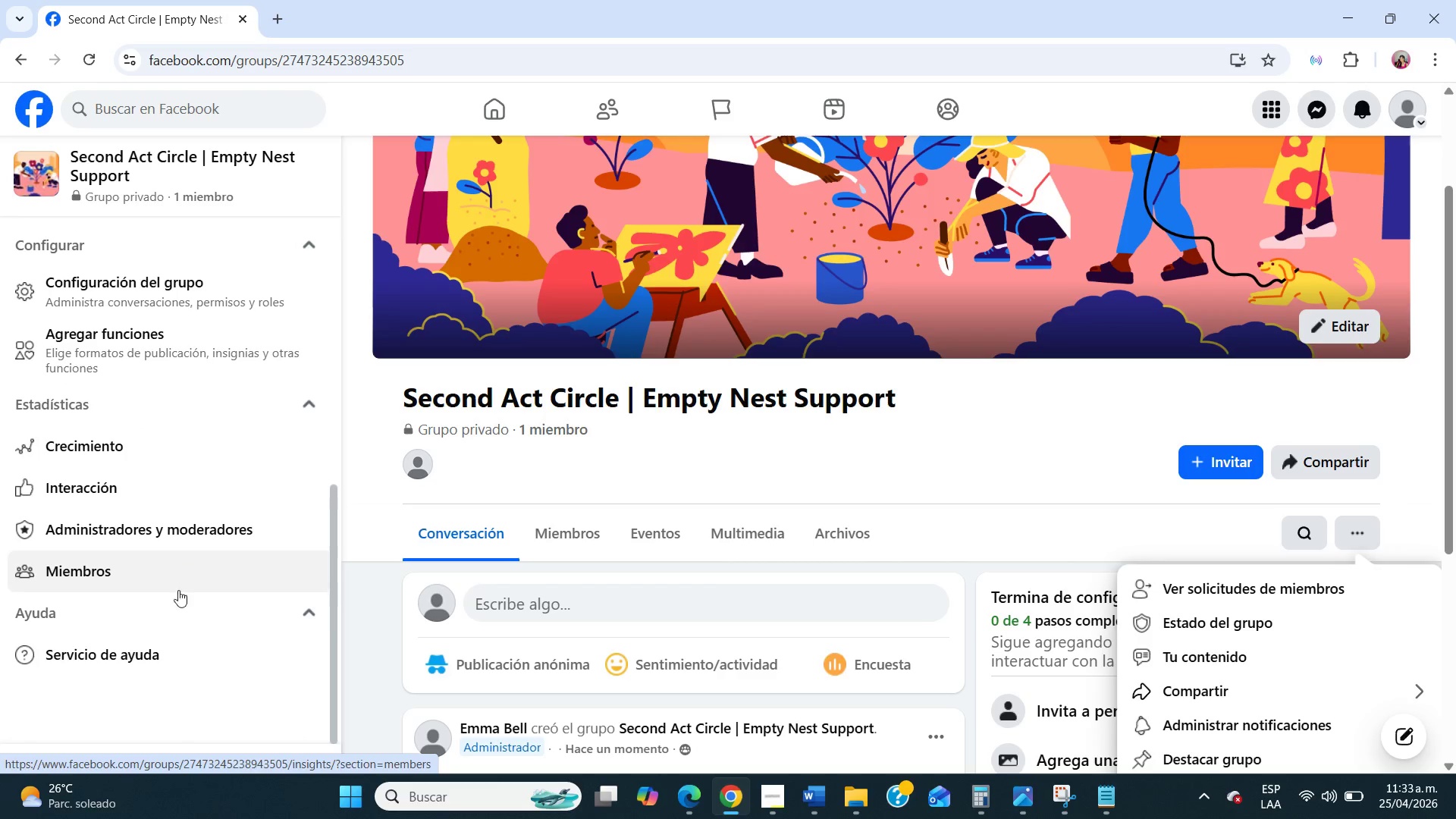 
scroll: coordinate [175, 603], scroll_direction: up, amount: 2.0
 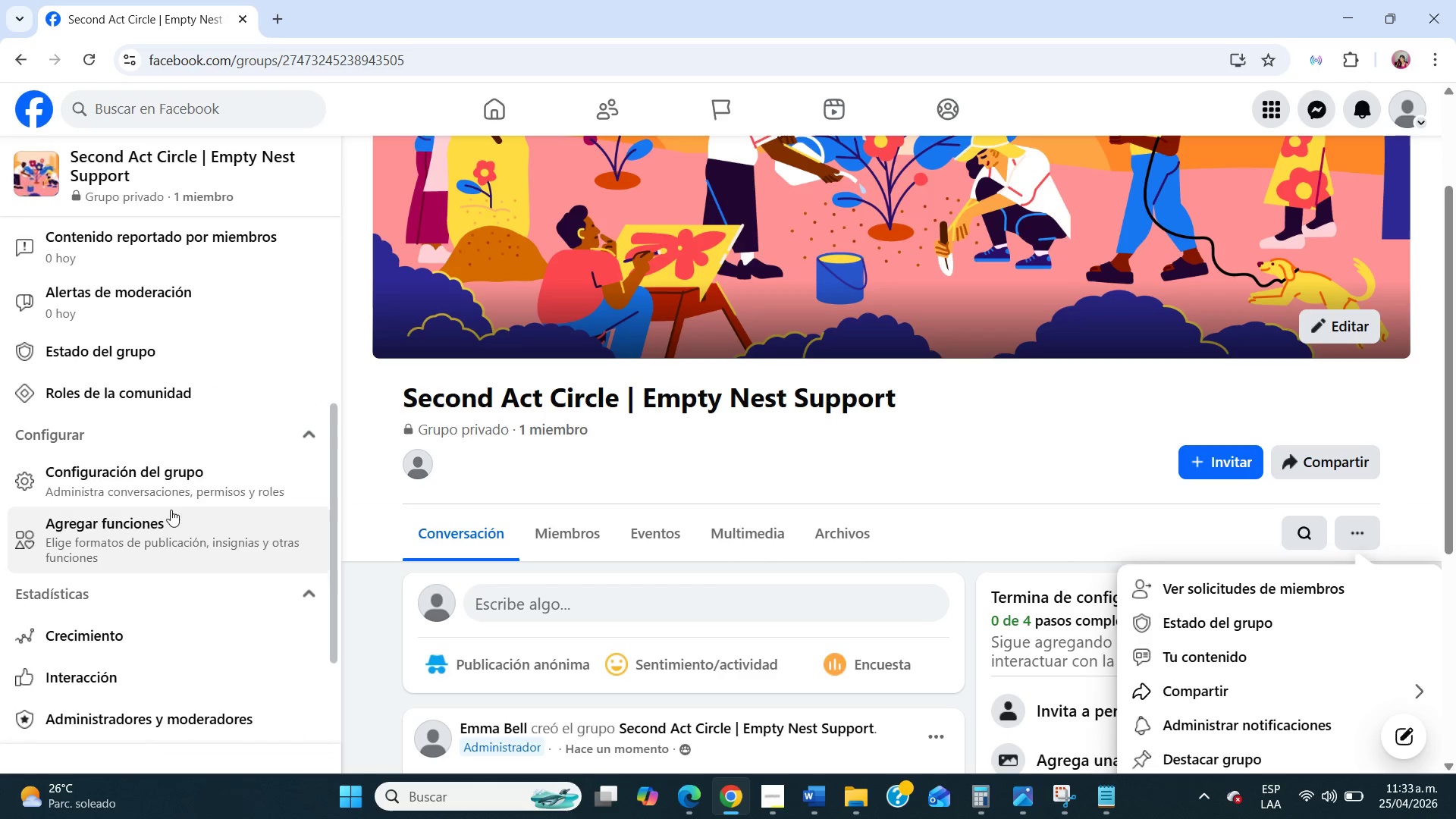 
left_click([169, 473])
 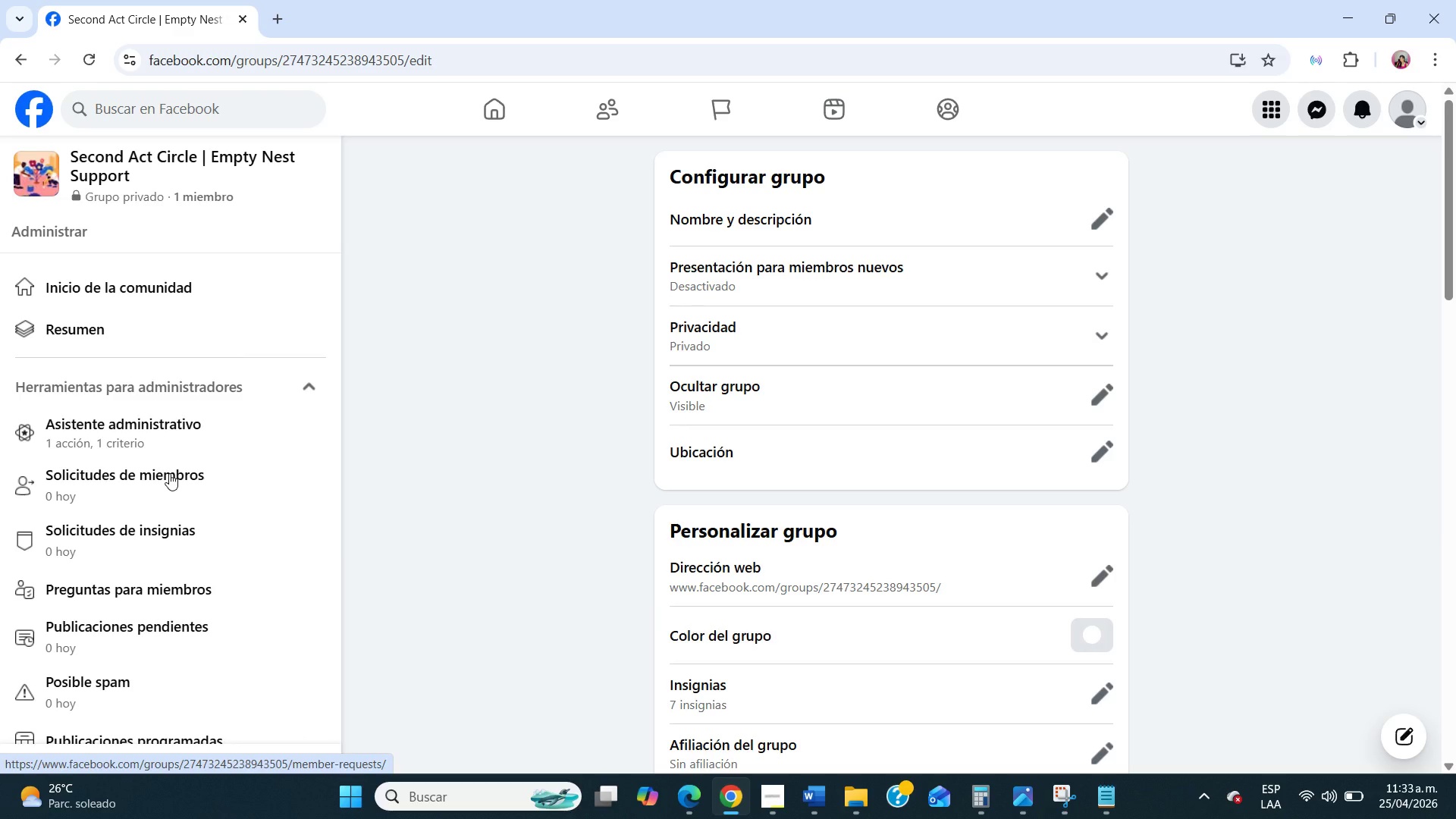 
scroll: coordinate [883, 549], scroll_direction: down, amount: 2.0
 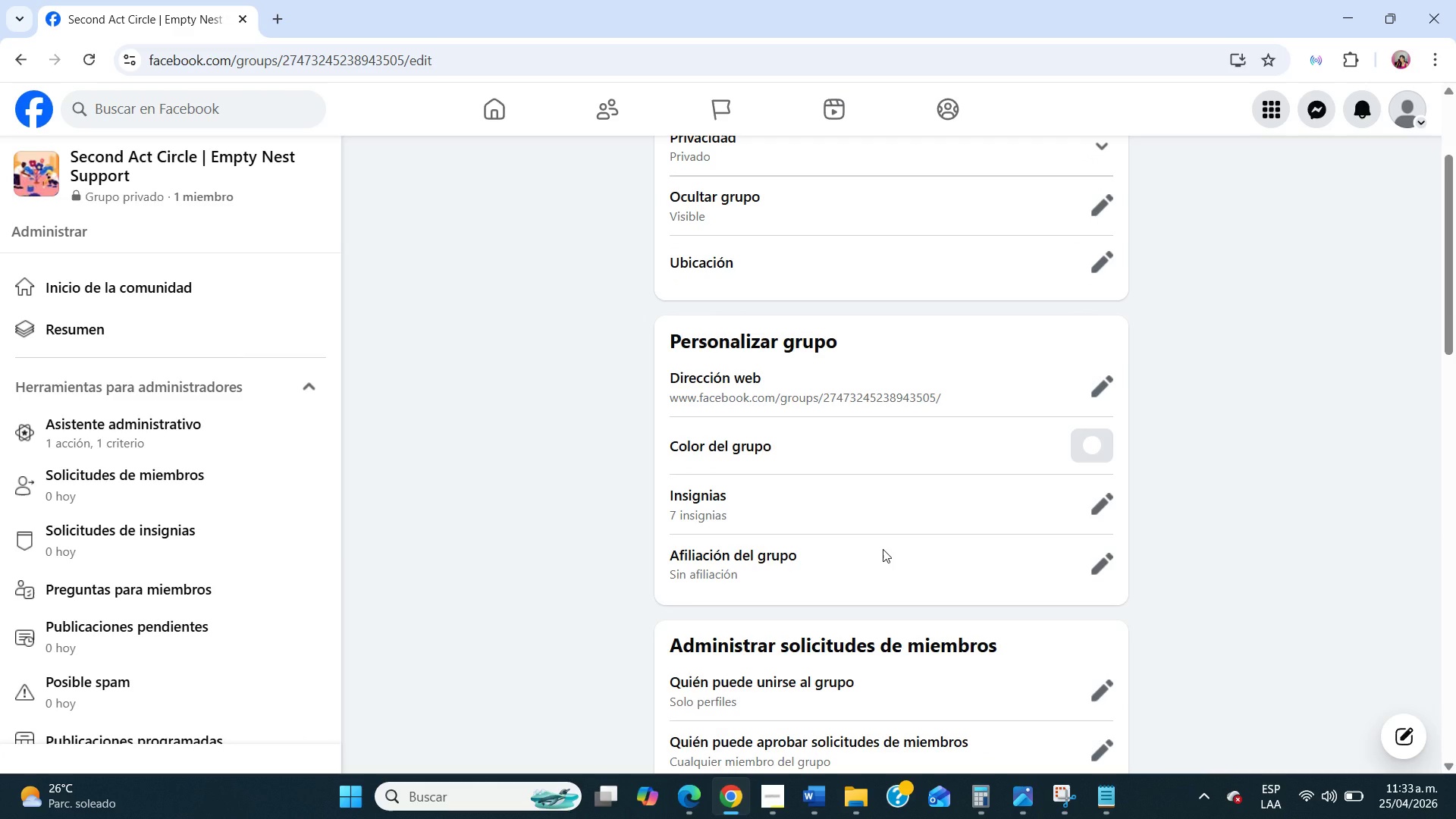 
wait(5.24)
 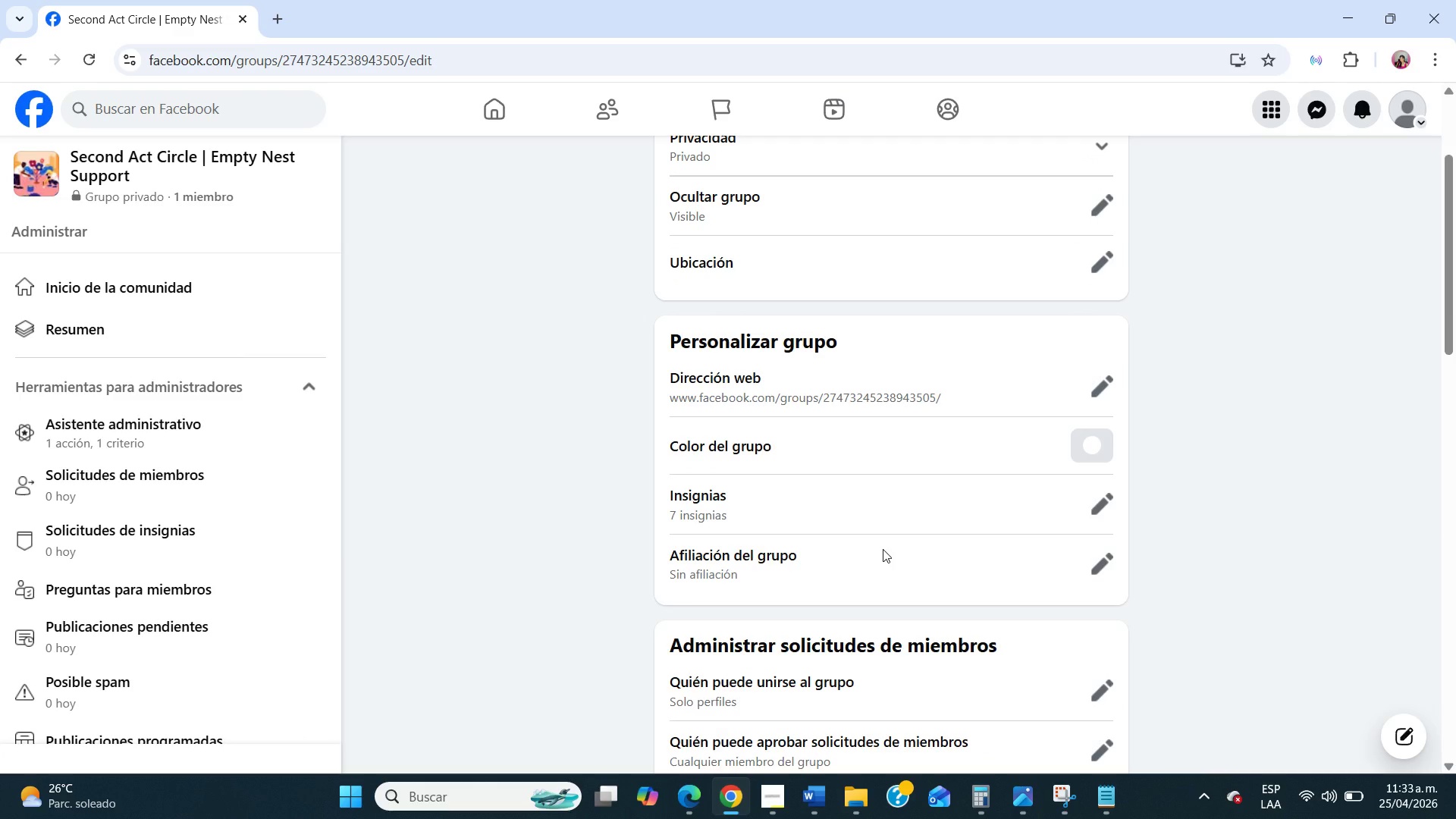 
scroll: coordinate [883, 549], scroll_direction: up, amount: 2.0
 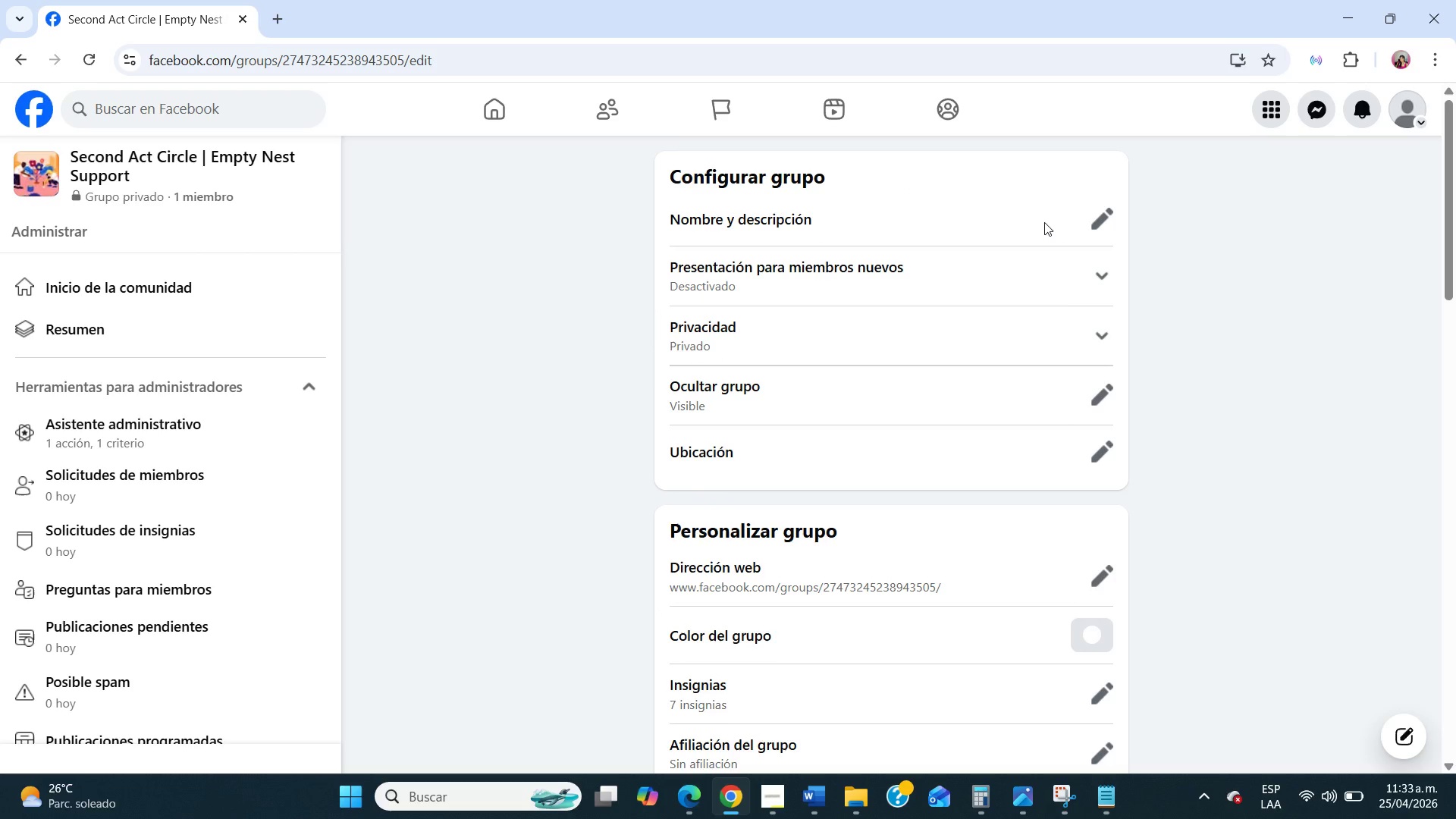 
left_click([1102, 223])
 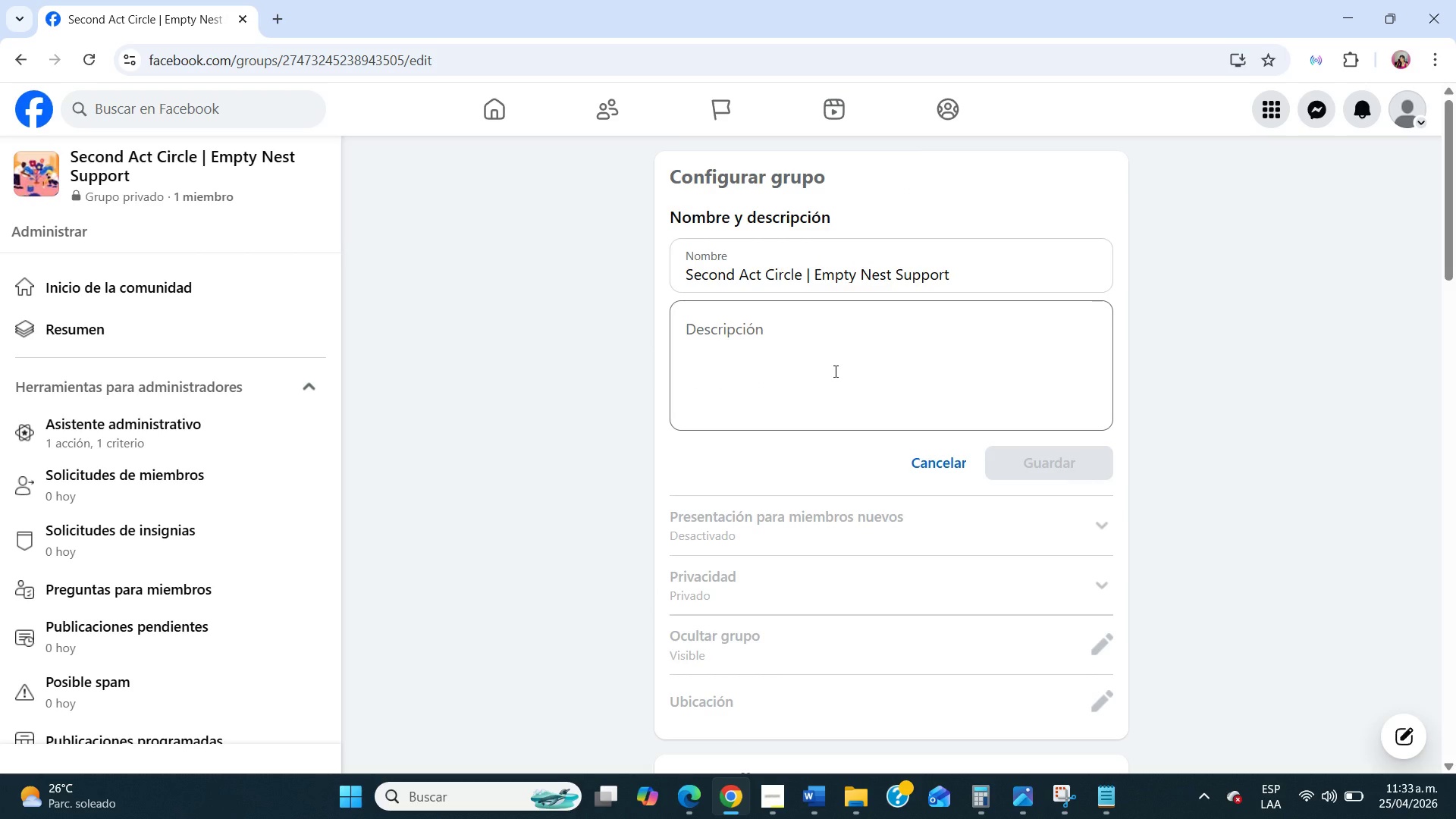 
left_click([834, 371])
 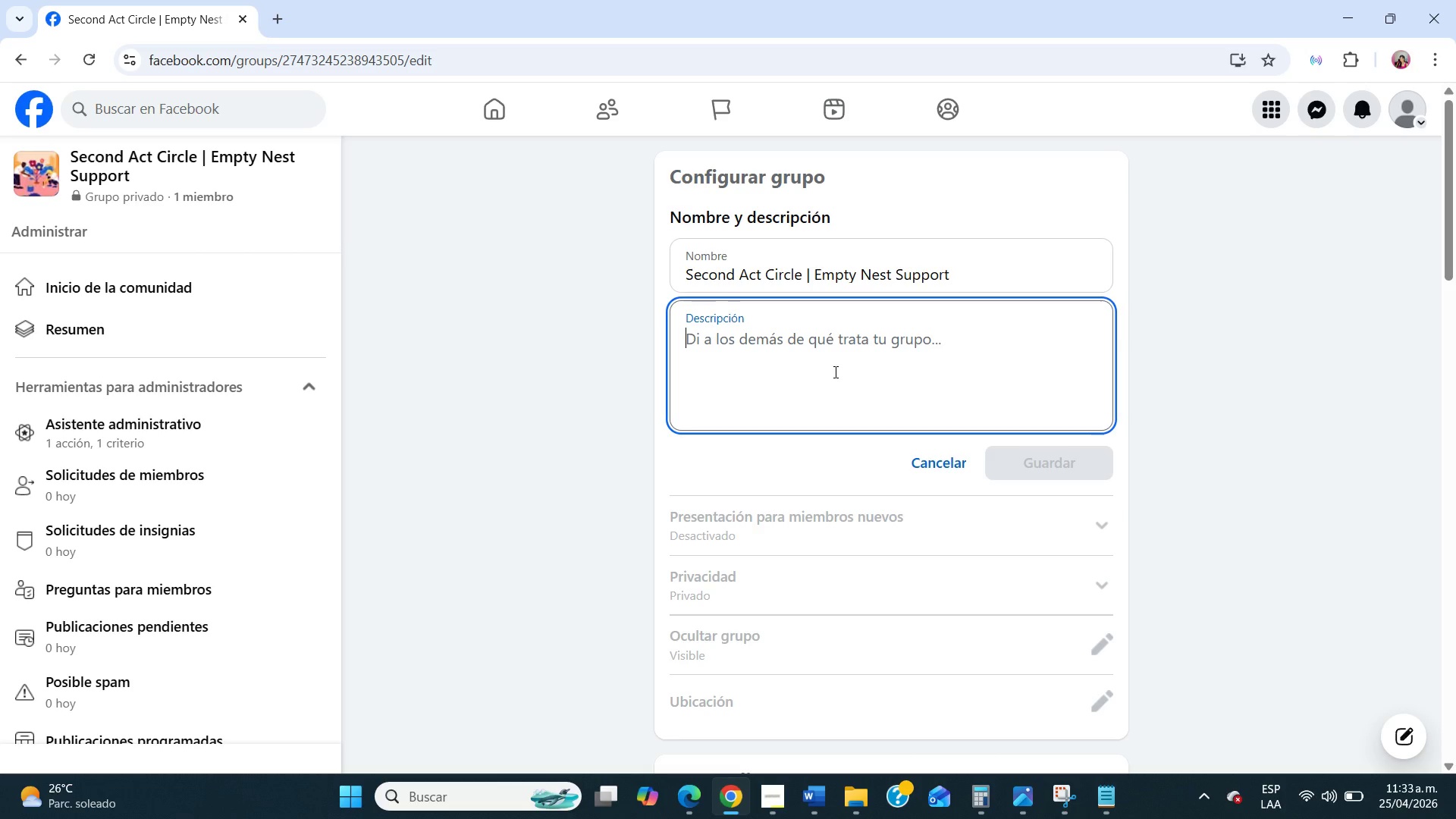 
wait(30.44)
 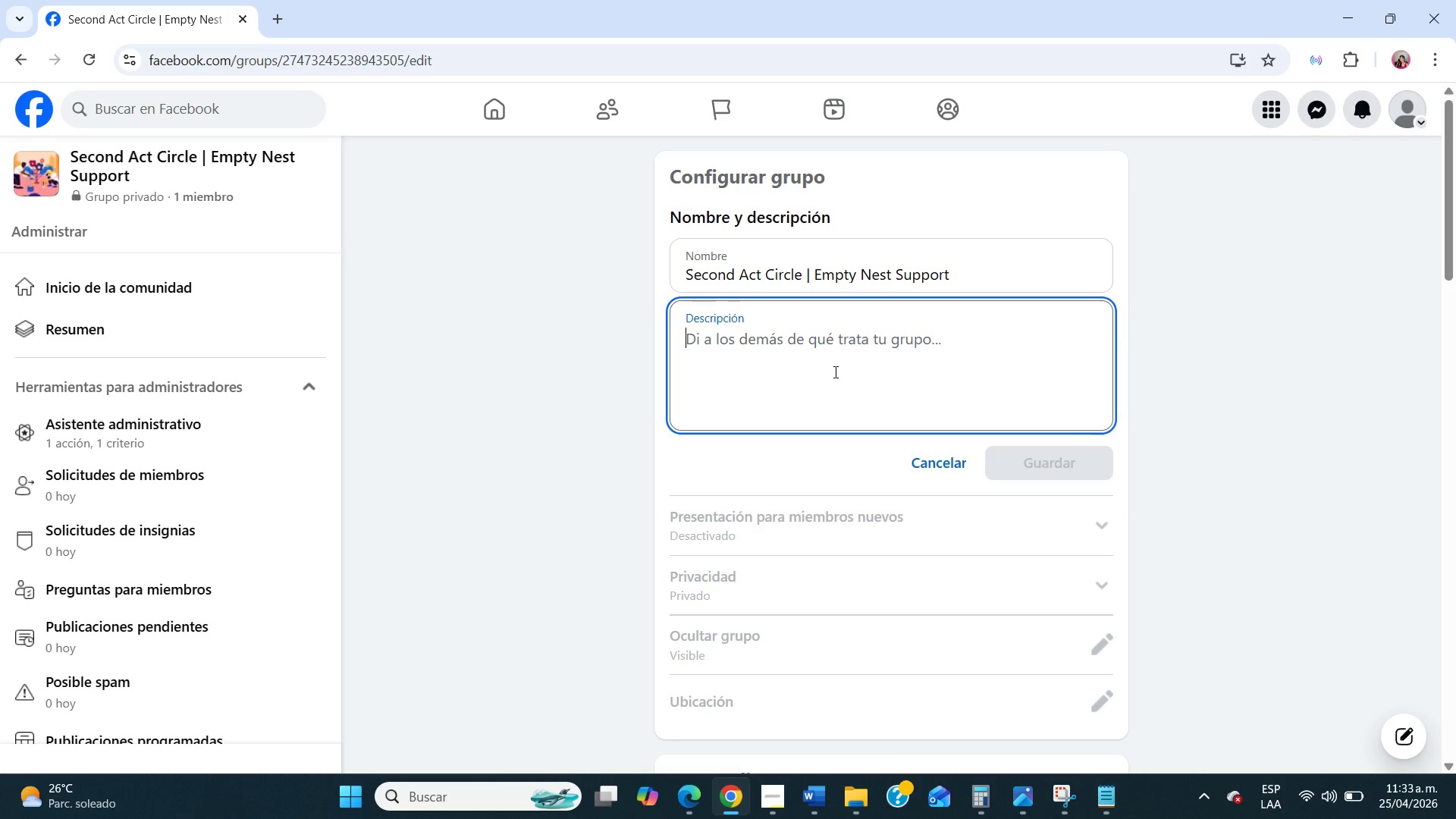 
left_click_drag(start_coordinate=[946, 271], to_coordinate=[815, 294])
 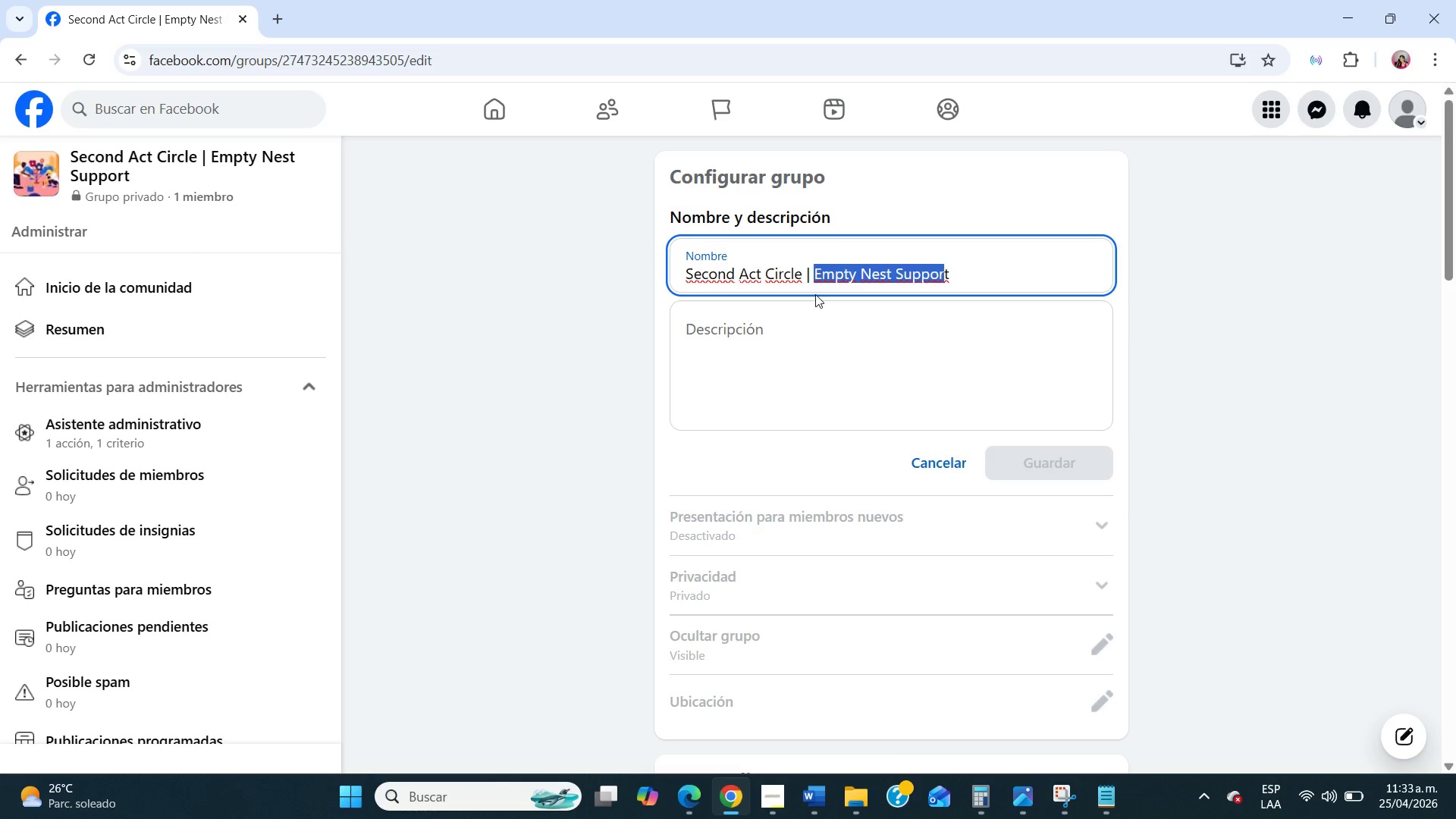 
key(Backspace)
type(Naviga)
 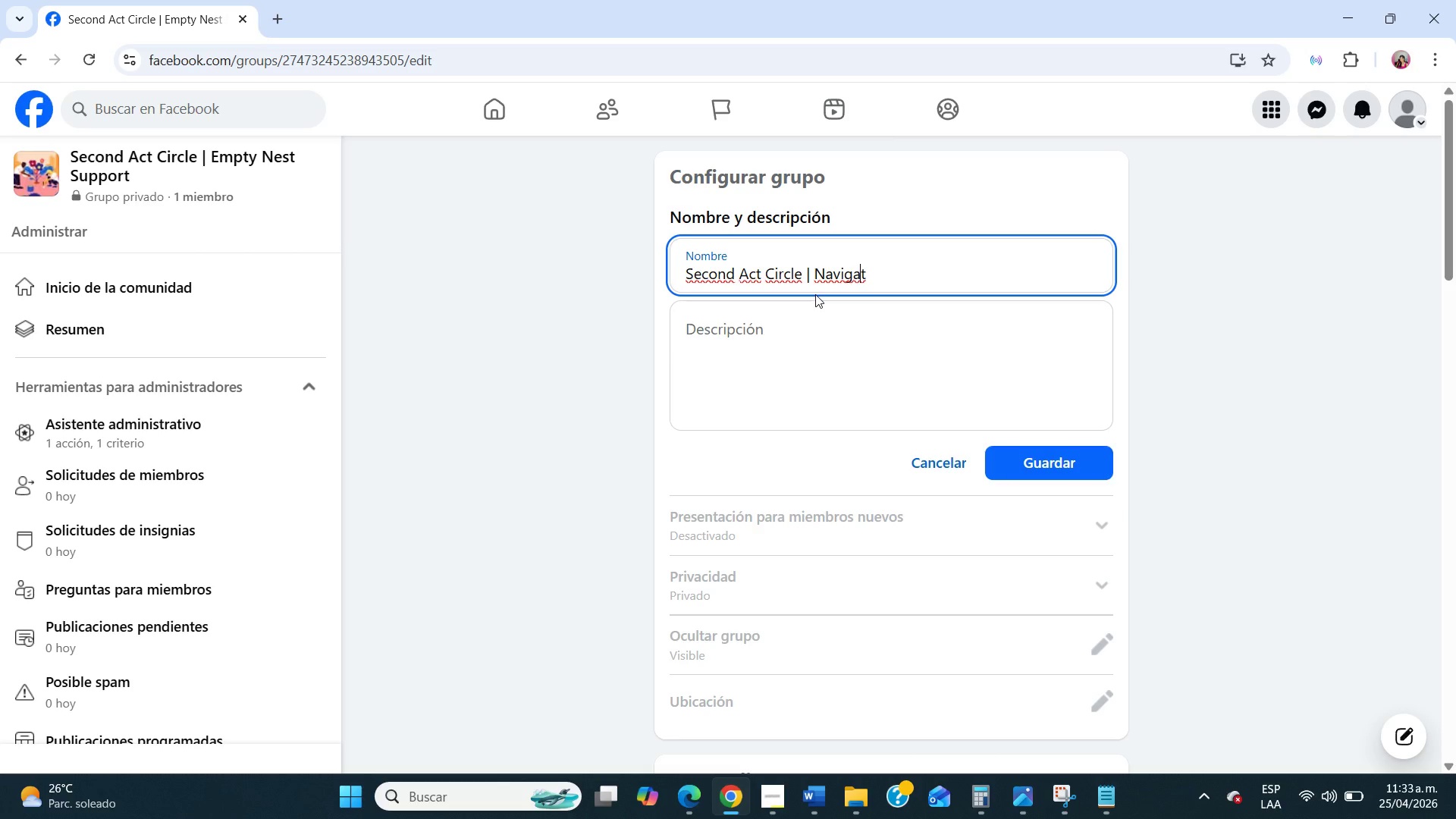 
key(ArrowRight)
 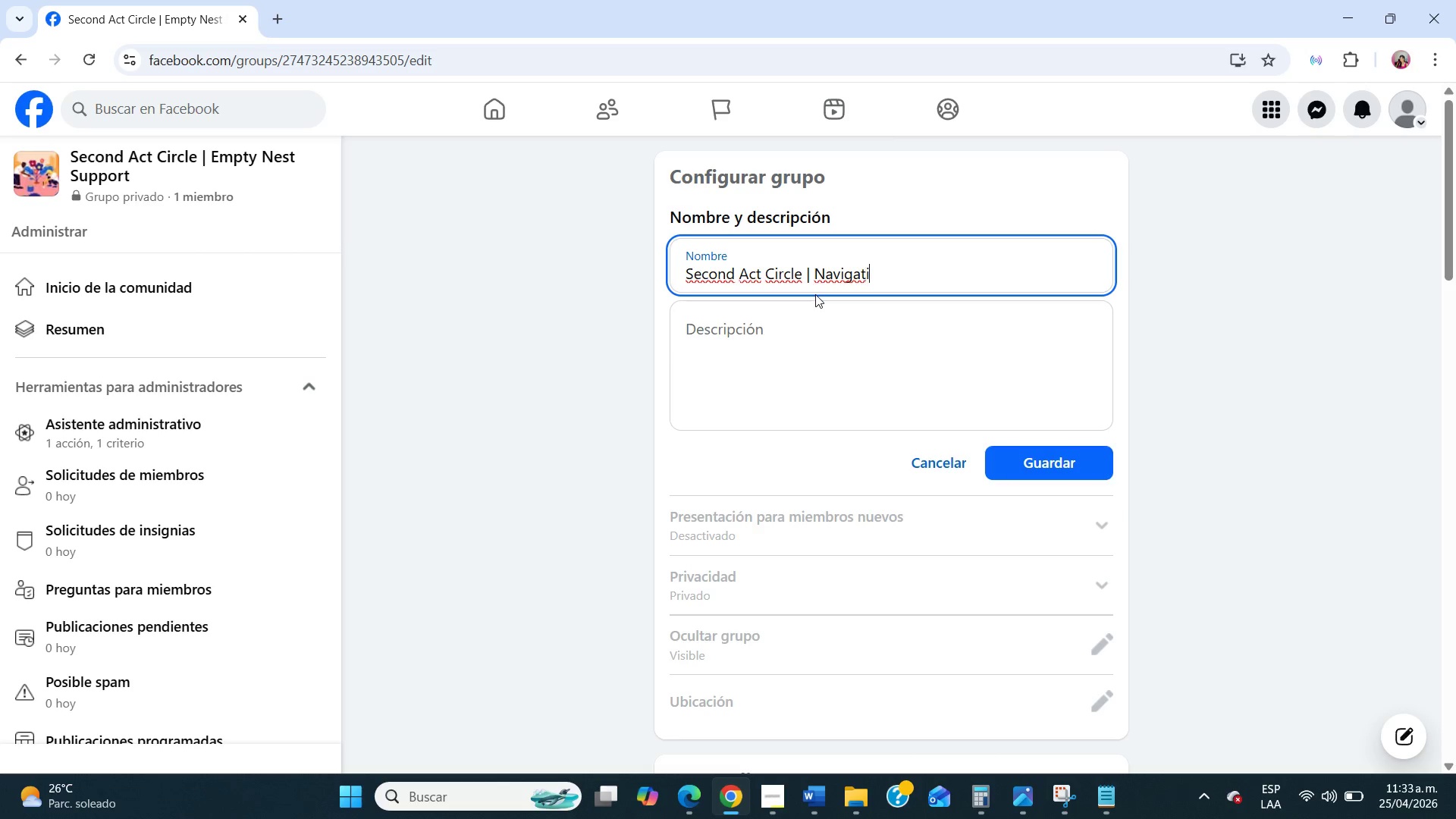 
type(ing the Empty Nest)
 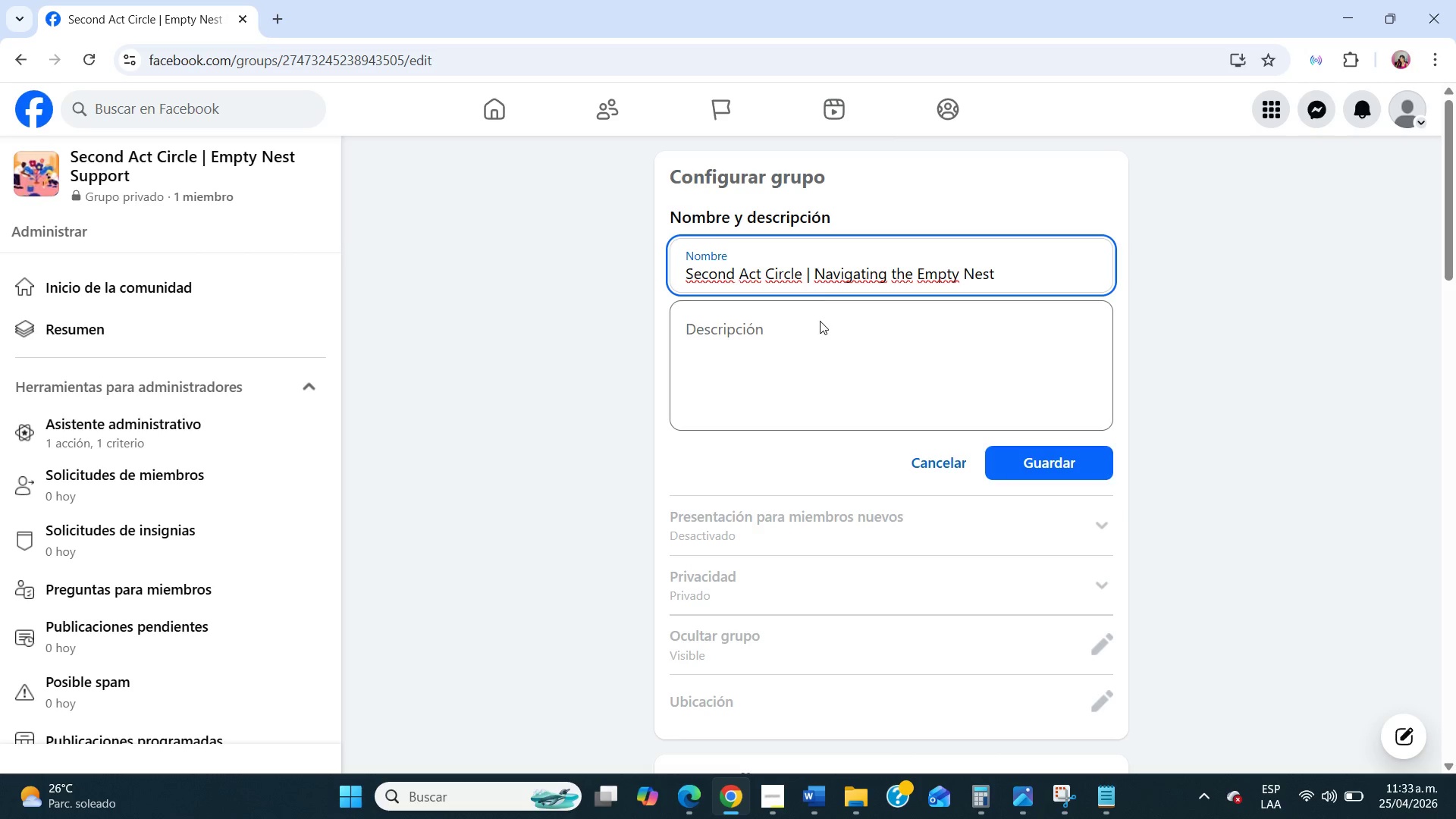 
left_click([822, 328])
 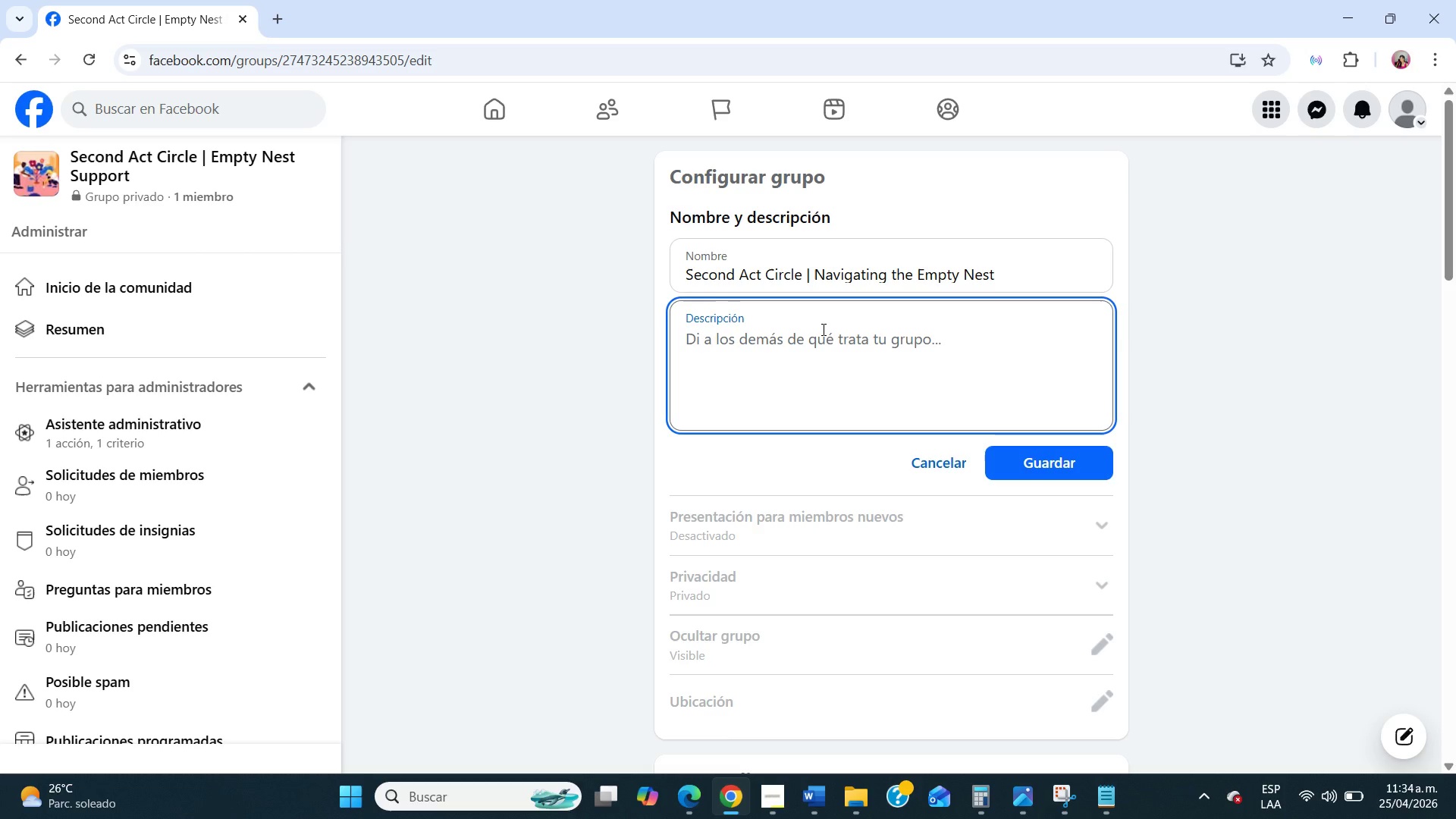 
type(A private space for parents adjusting o)
key(Backspace)
type(to life after their children leave home.)
 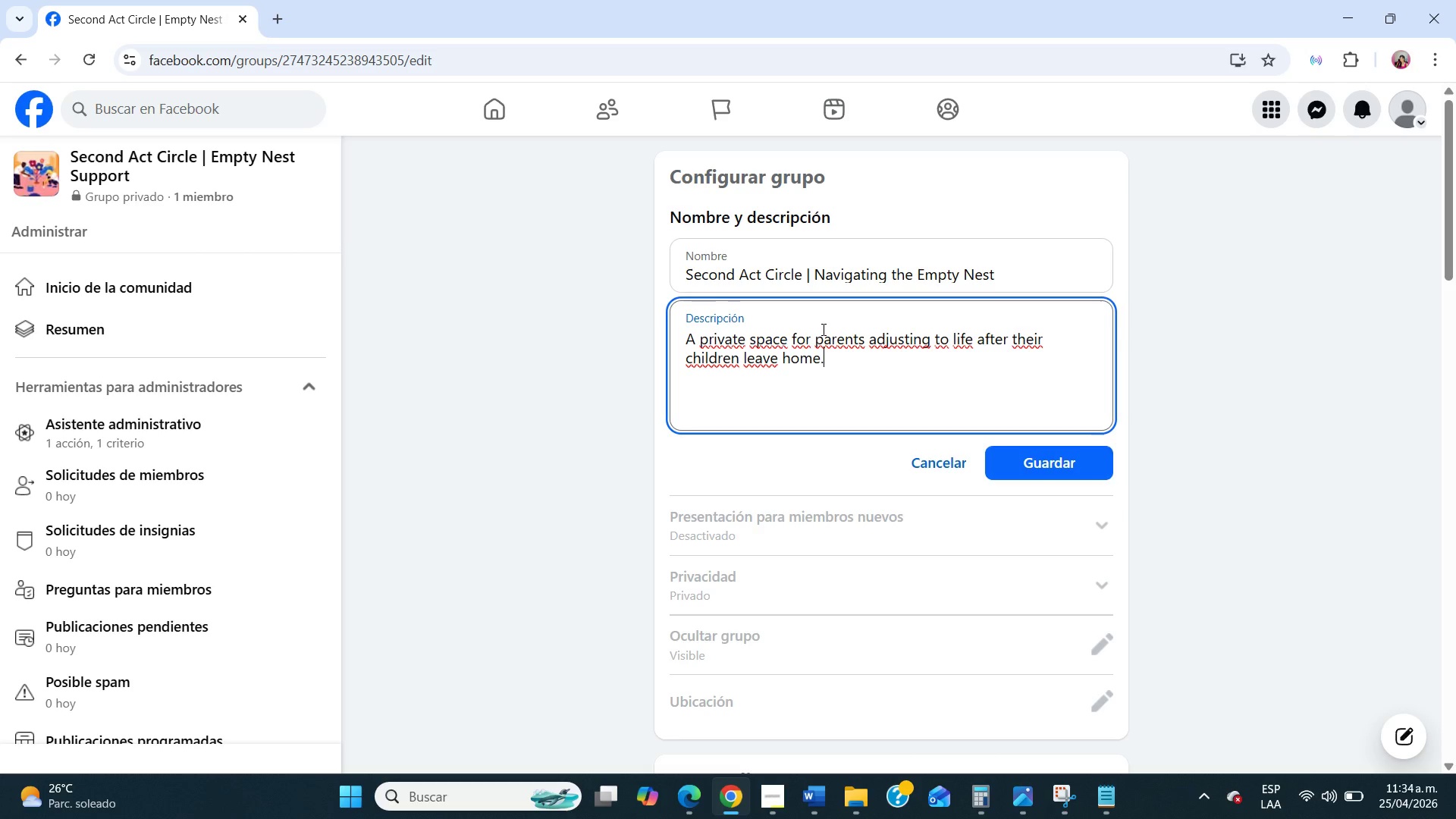 
key(Enter)
 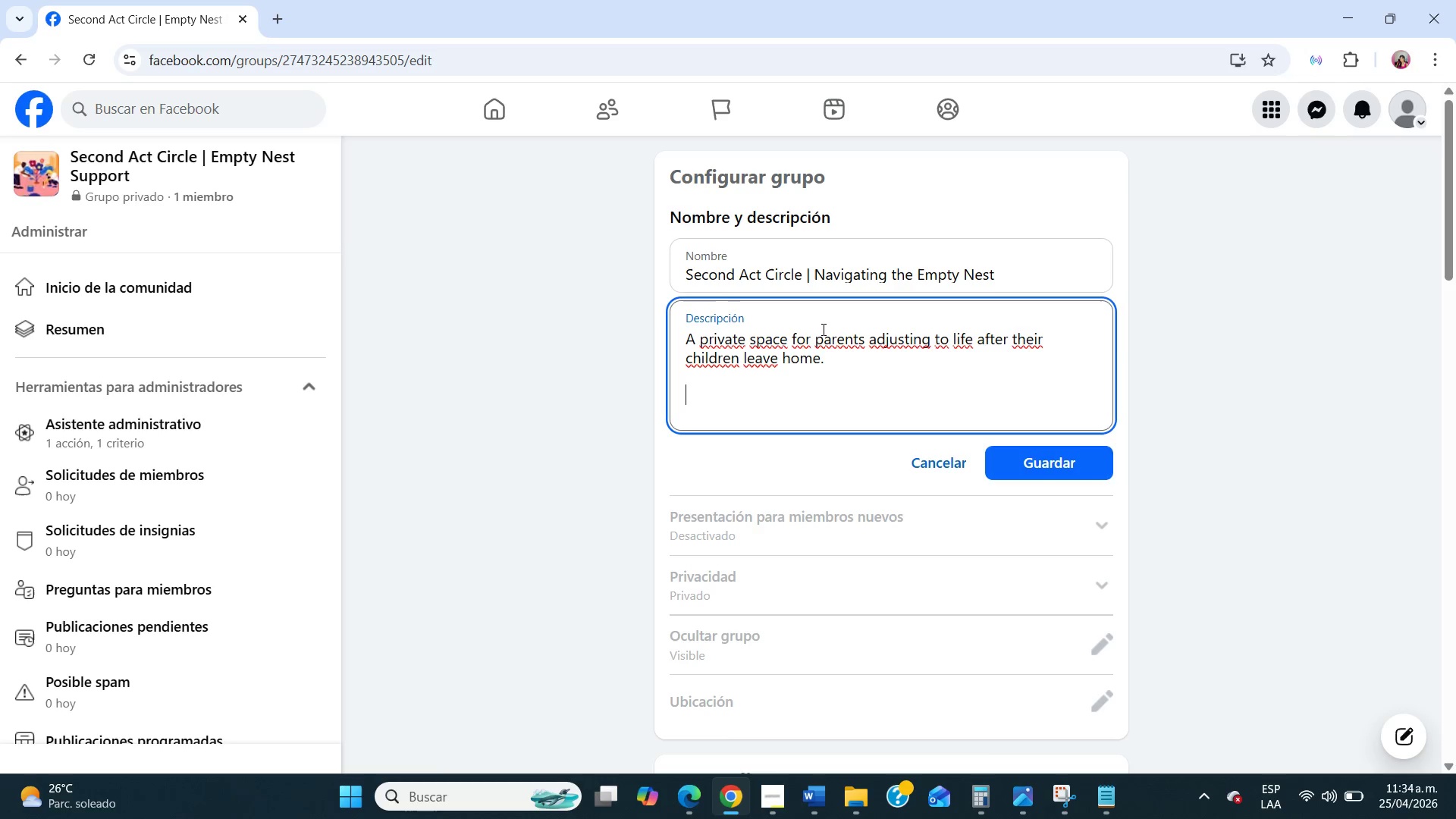 
key(Enter)
 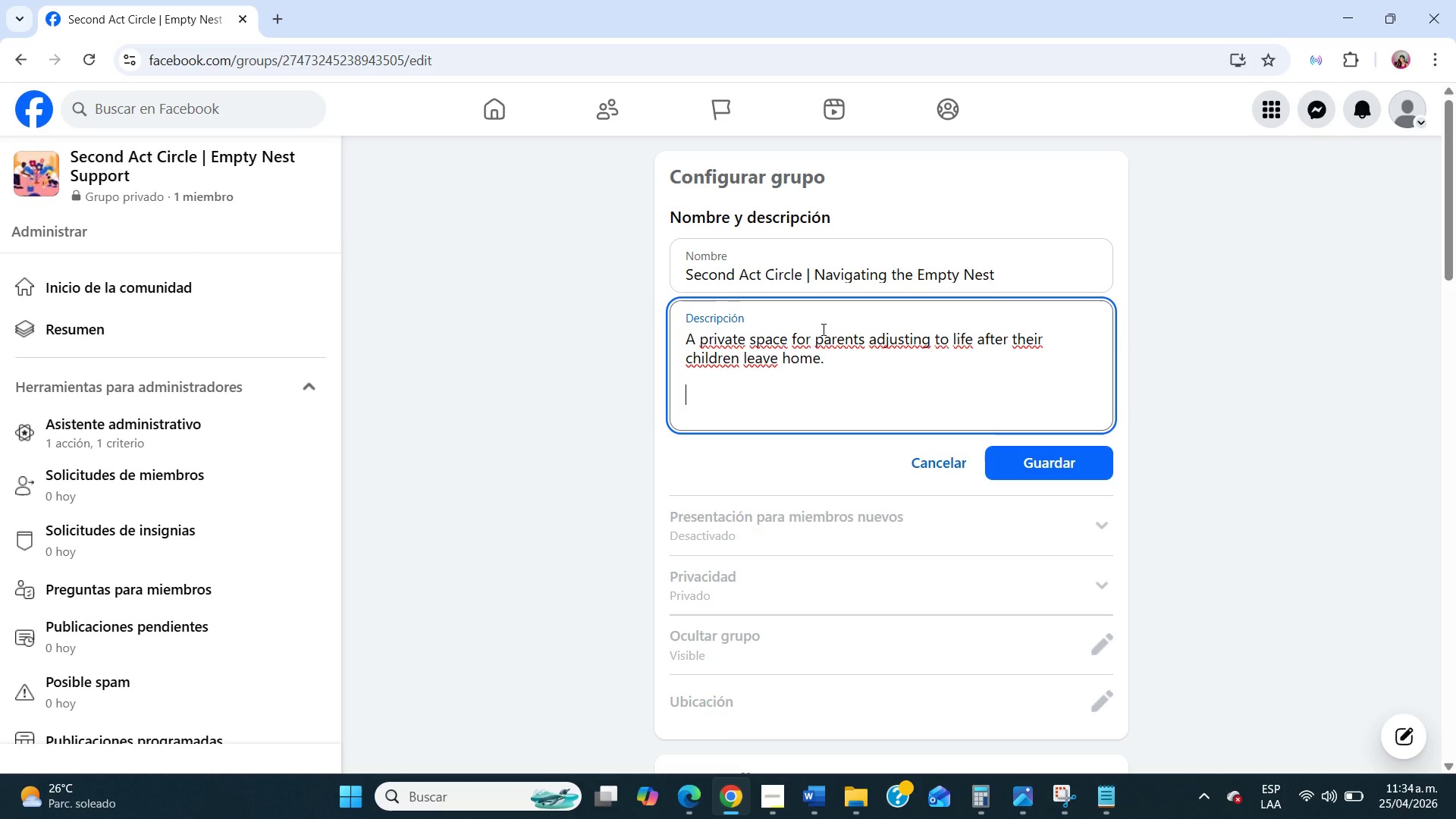 
type(The empty nest transition )
 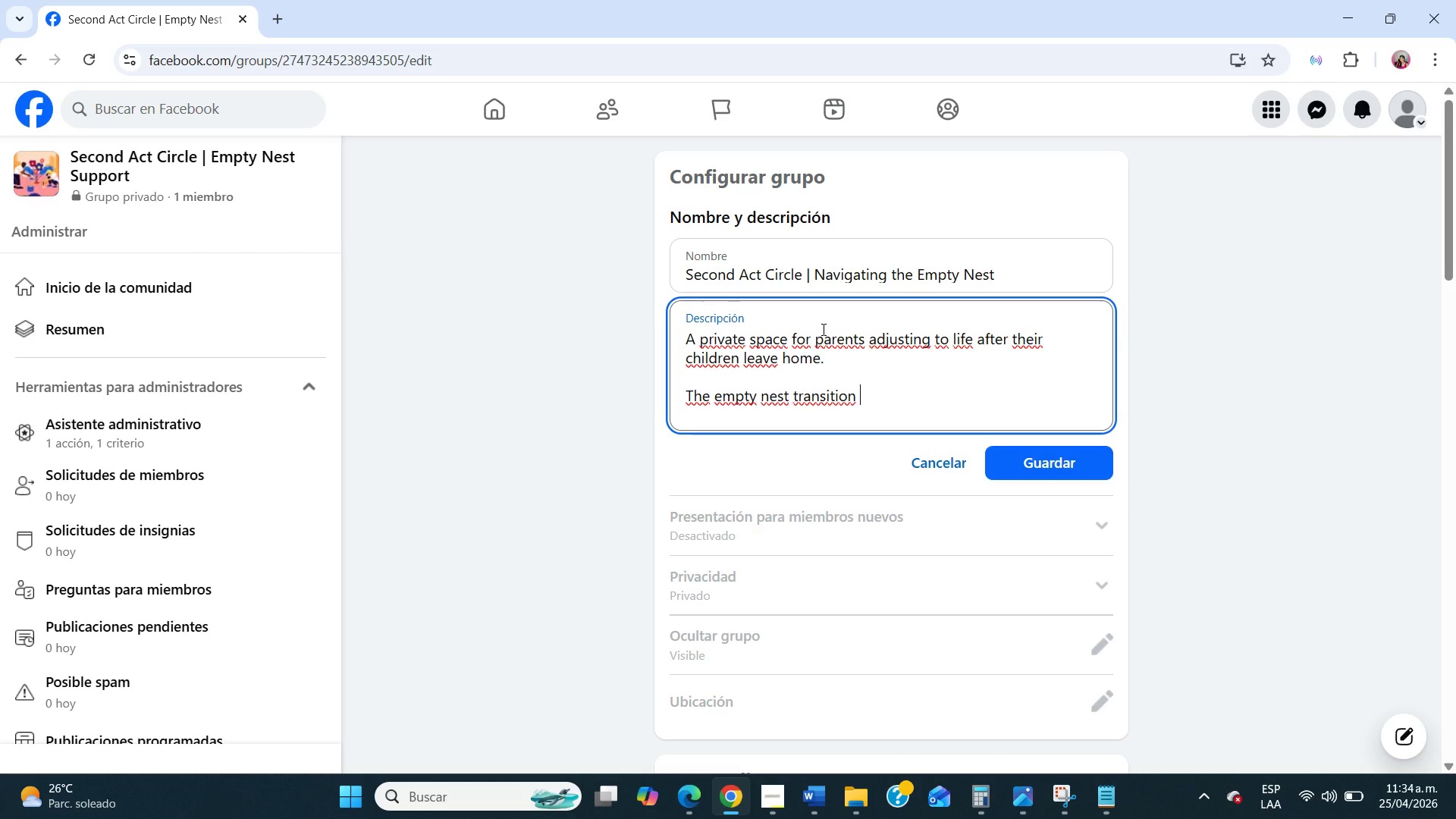 
wait(5.94)
 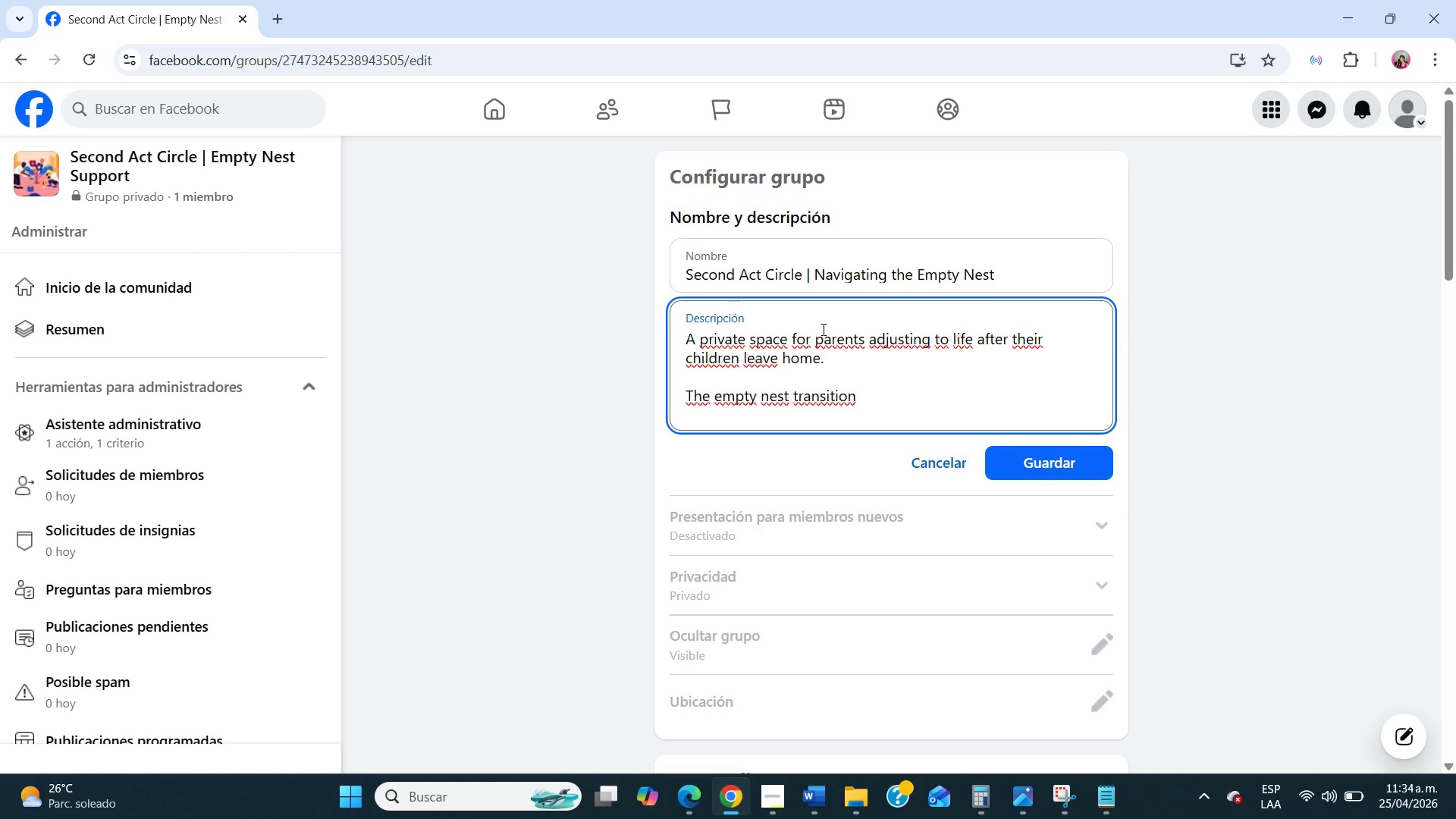 
type(can brin )
key(Backspace)
type(g )
 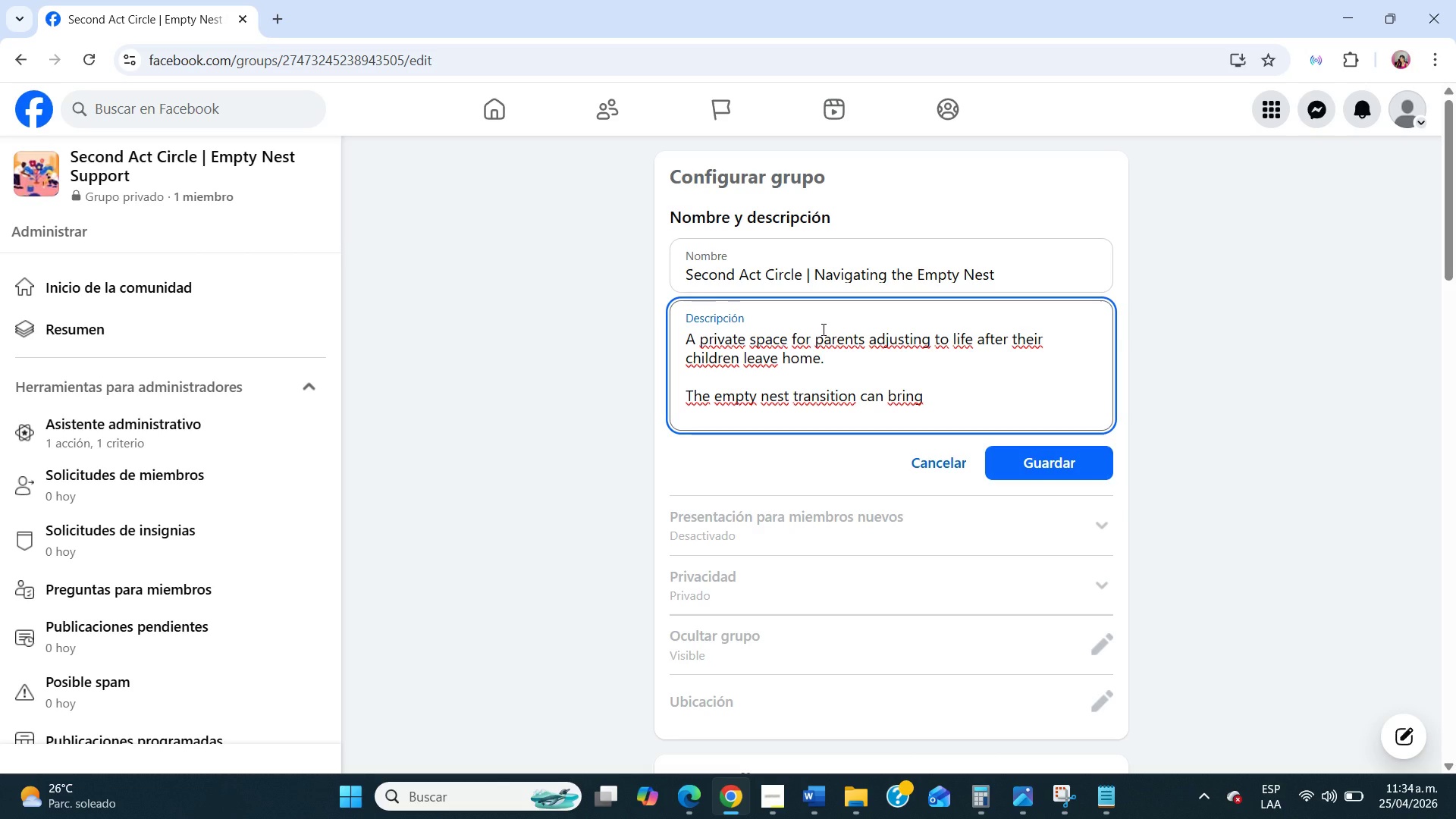 
wait(18.5)
 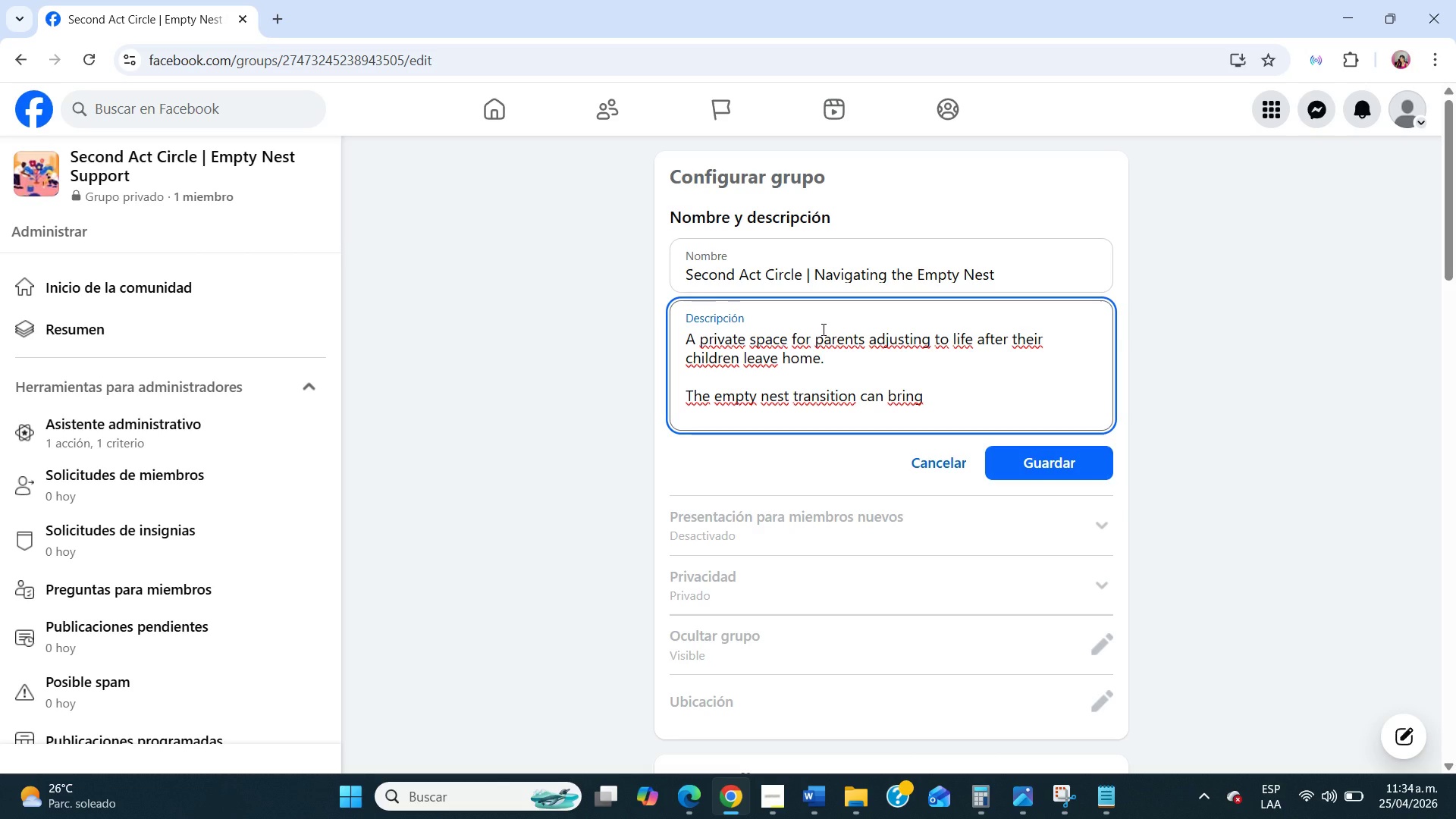 
type(unexpected emotions - pride, relief, uncertainty, and sometimes a quiet sense of loss.)
 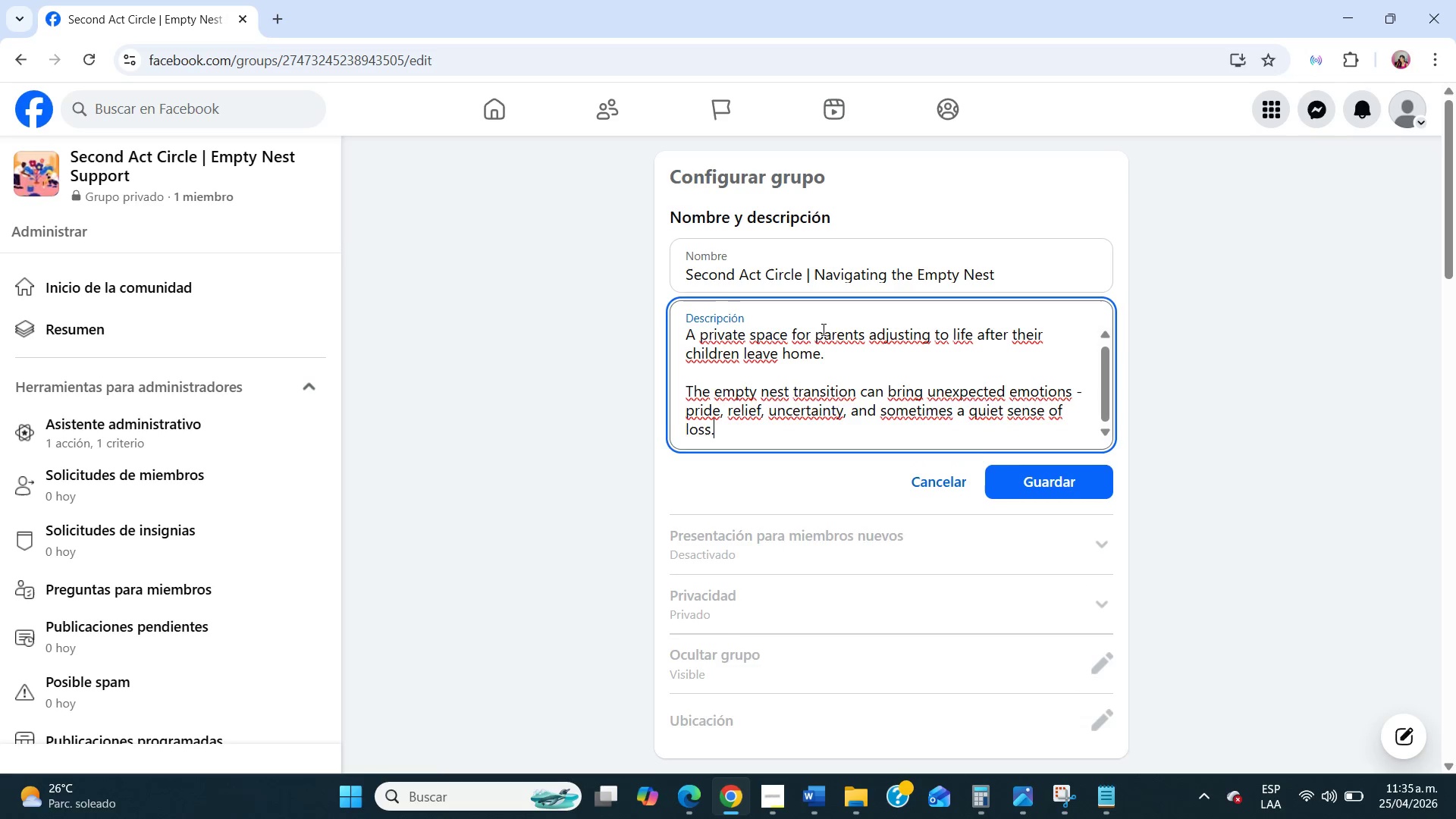 
key(Enter)
 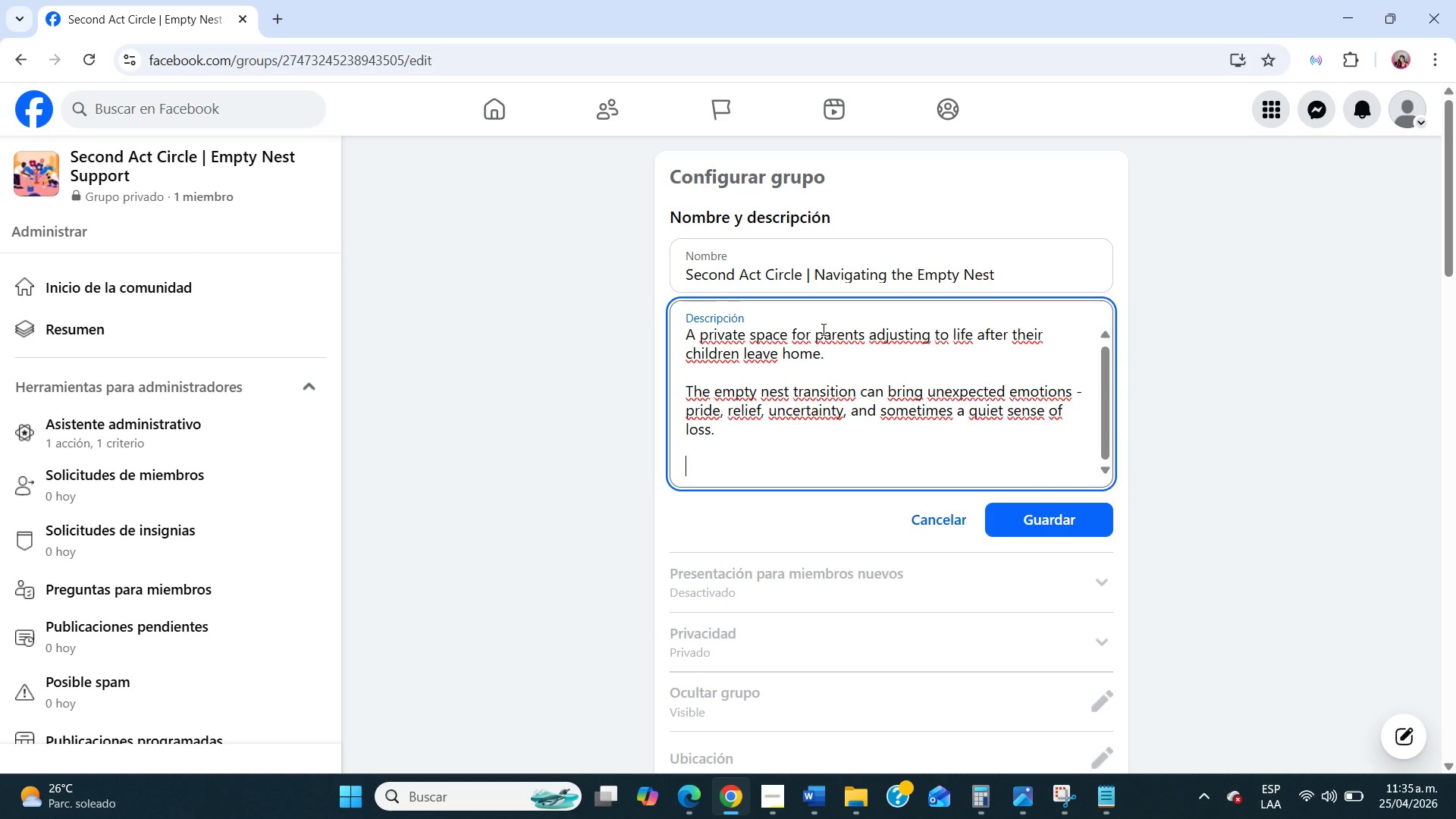 
key(Enter)
 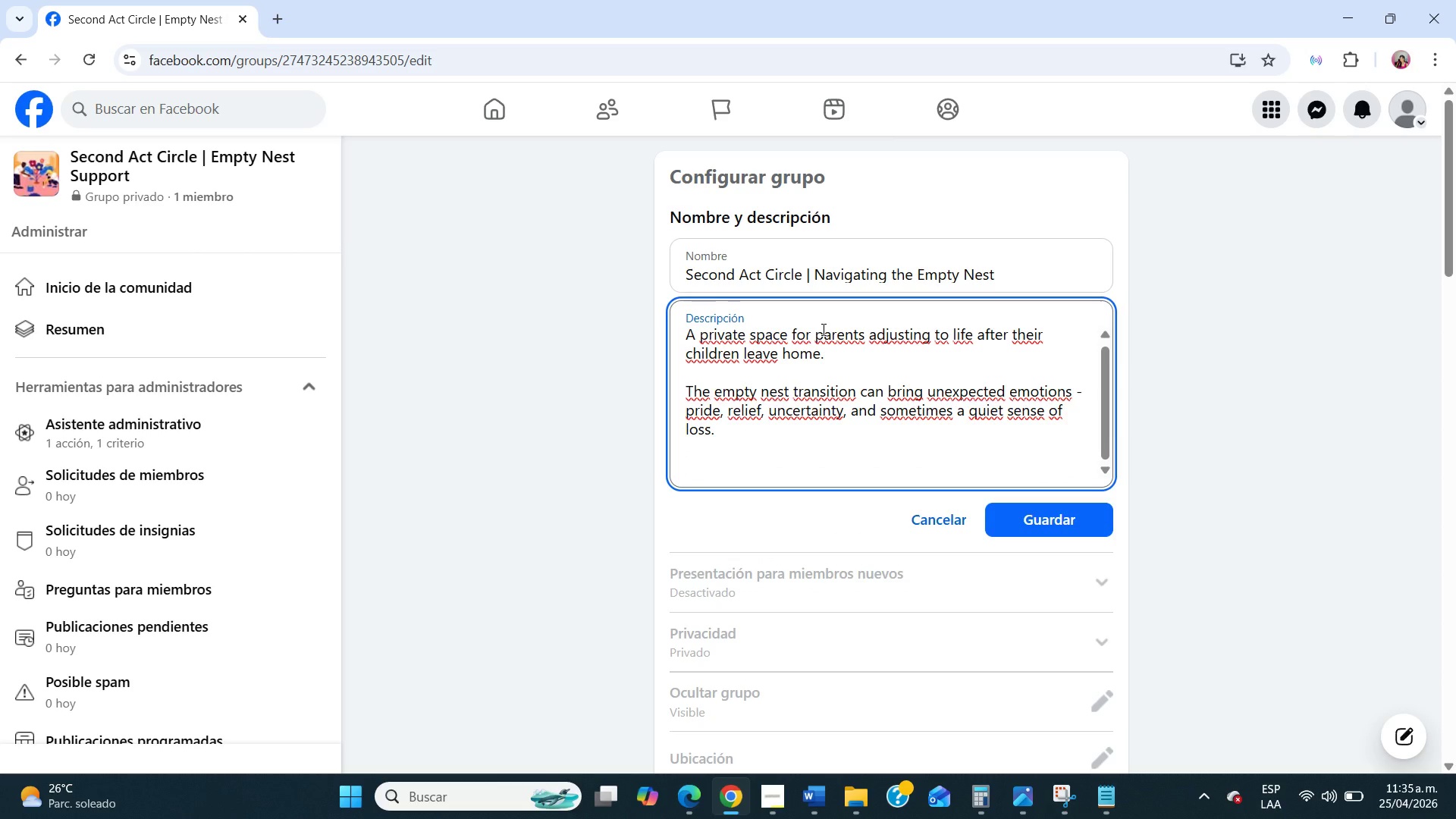 
type(This group is designed as a supportive environment )
 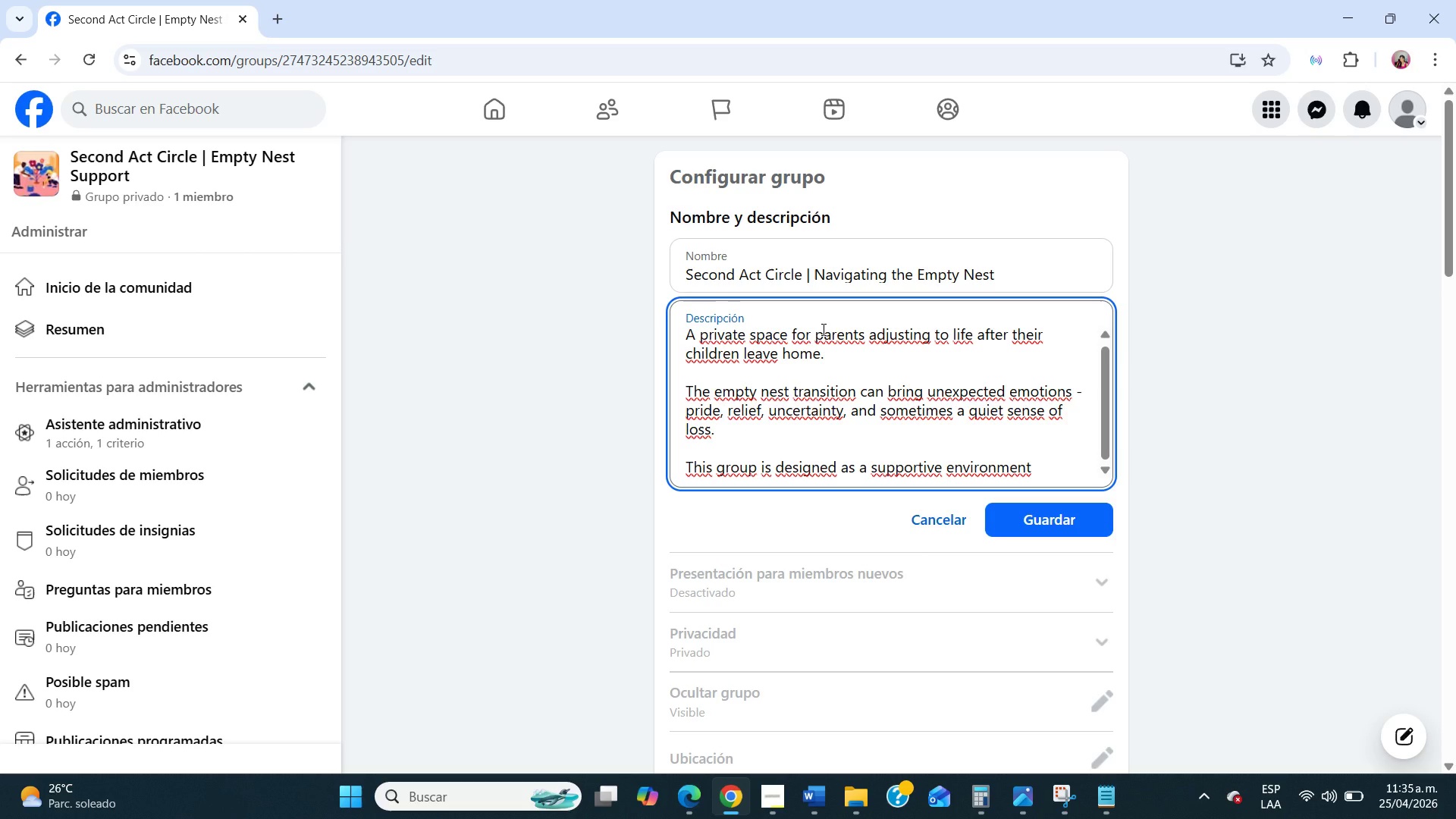 
type(where parents can talk openly about iten)
key(Backspace)
key(Backspace)
key(Backspace)
type(dentity, purpose, and what comex ne)
key(Backspace)
key(Backspace)
key(Backspace)
key(Backspace)
type(s next in this stage of life)
 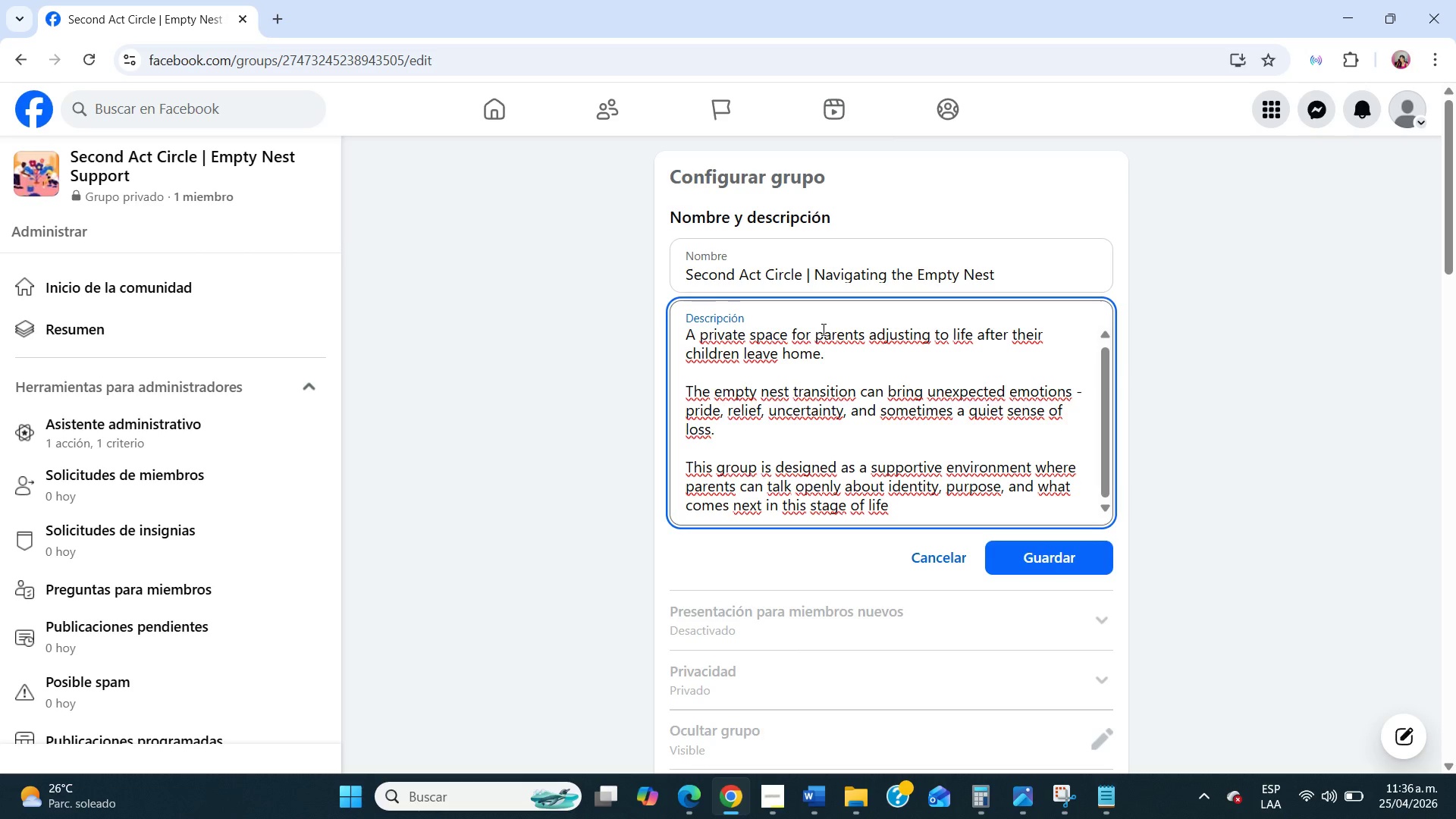 
wait(6.78)
 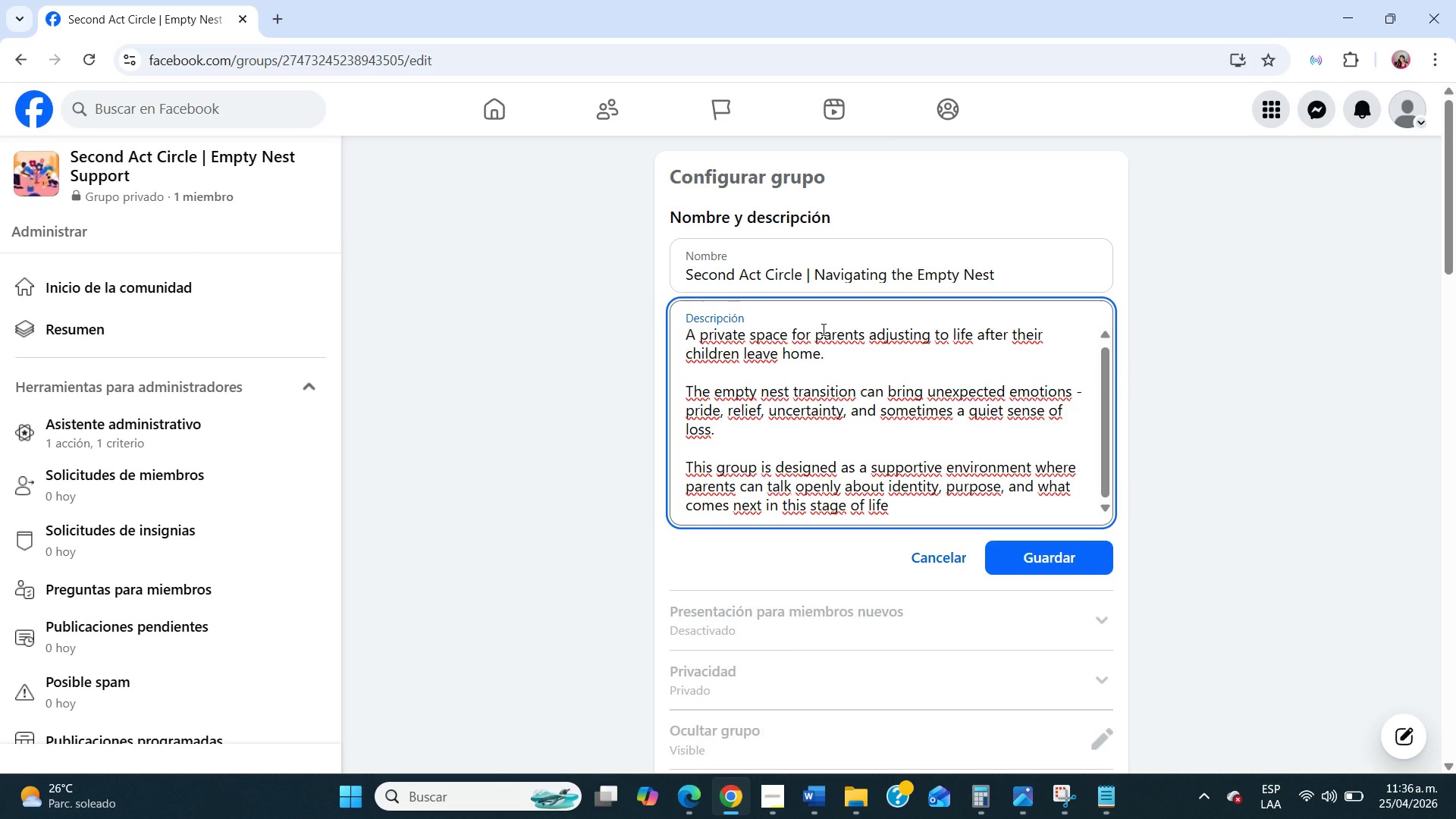 
type(.)
key(NumpadEnter)
key(NumpadEnter)
type(Our goal is not just to process the transition, but to begin shaping  )
key(Backspace)
type(a meaningful second chapter.)
 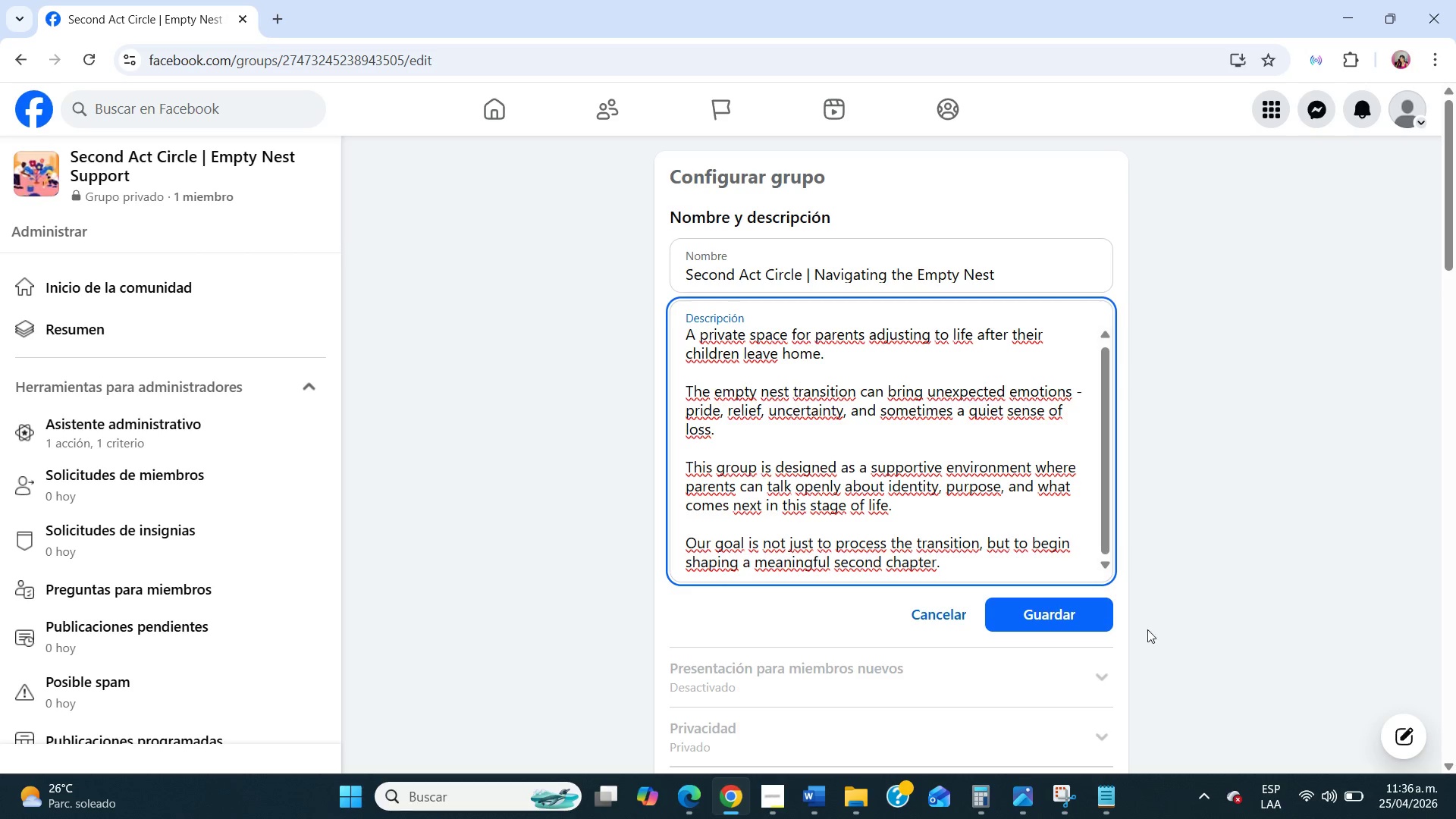 
left_click([1104, 611])
 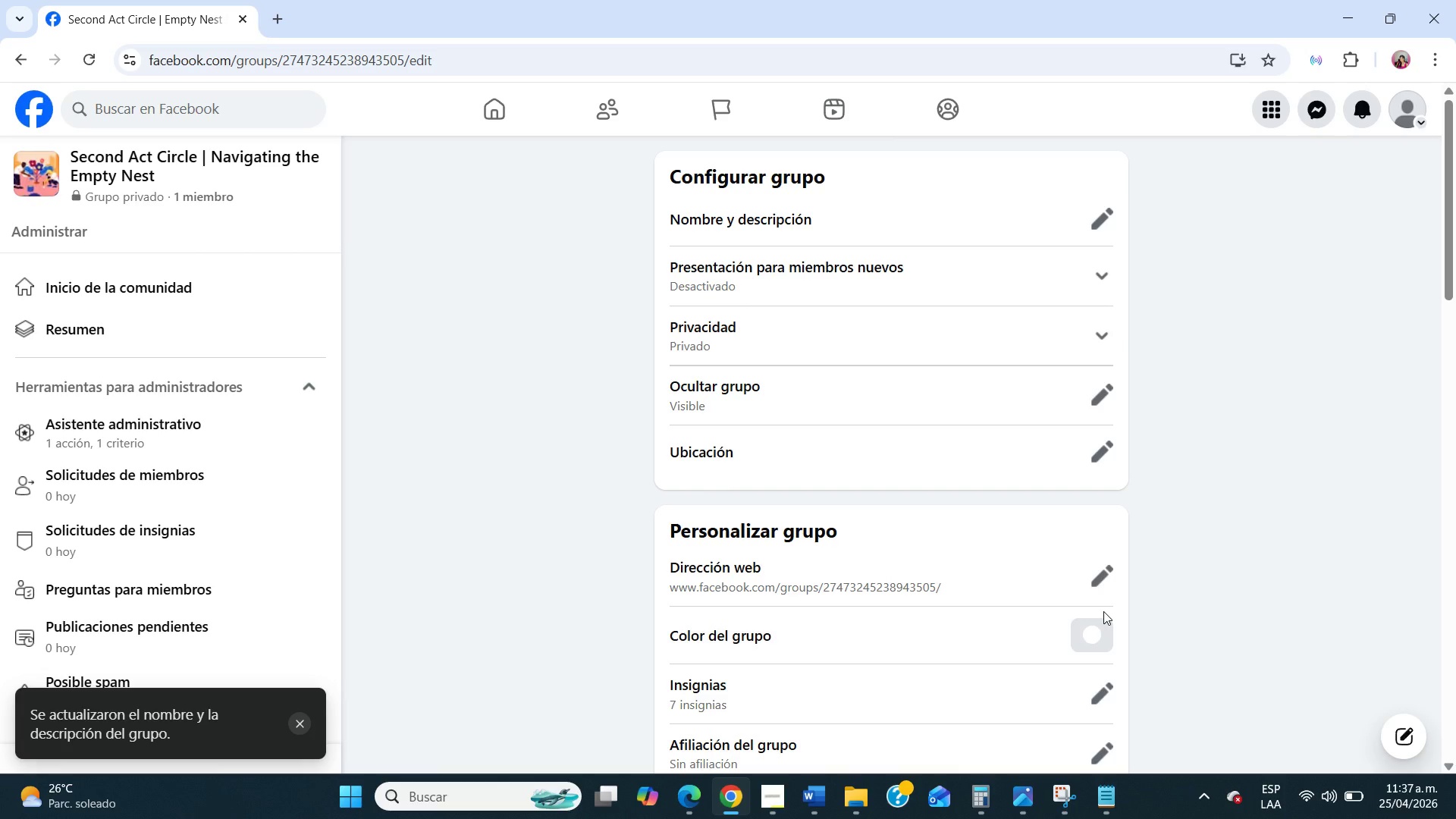 
wait(10.61)
 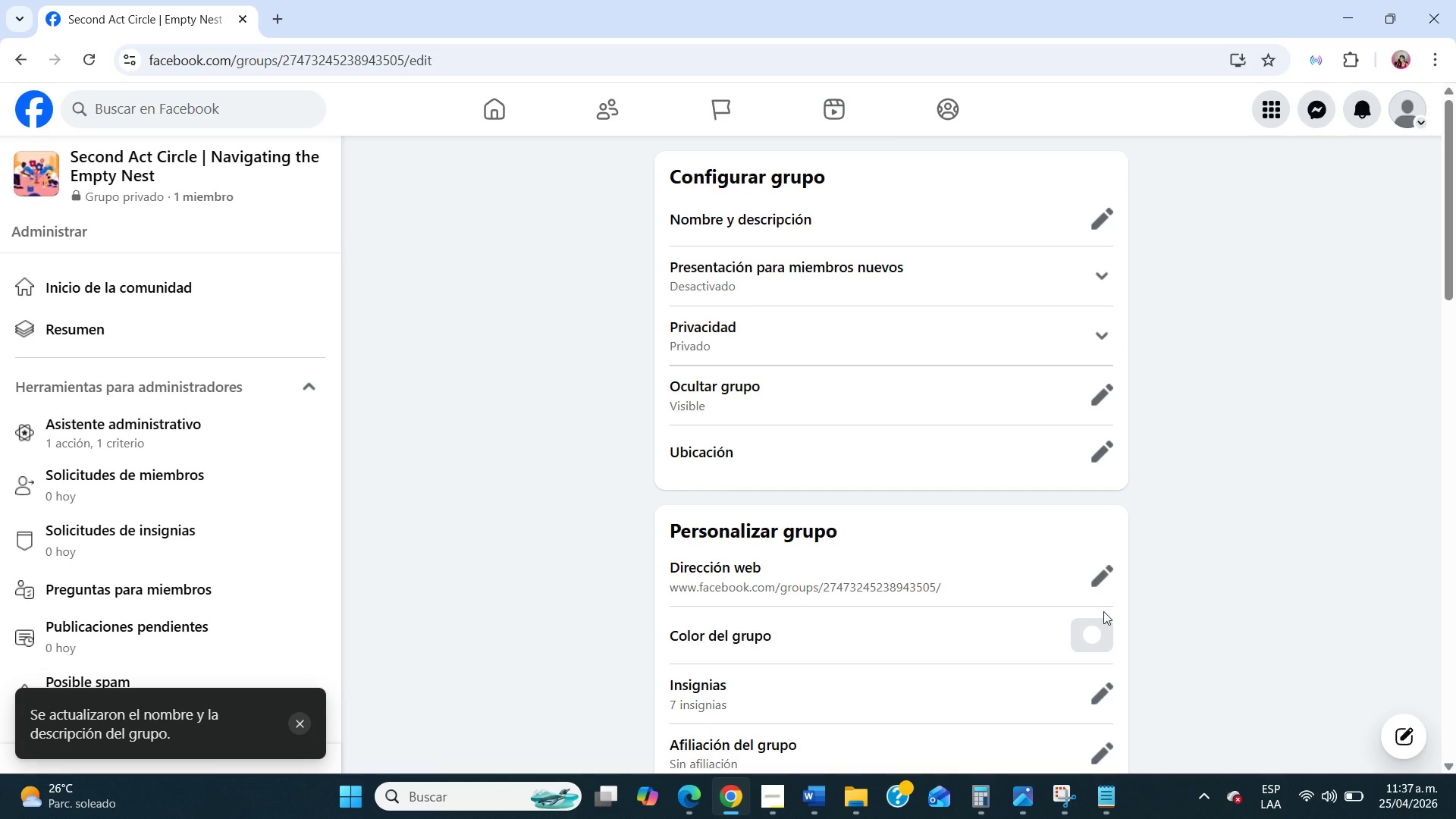 
scroll: coordinate [686, 325], scroll_direction: up, amount: 4.0
 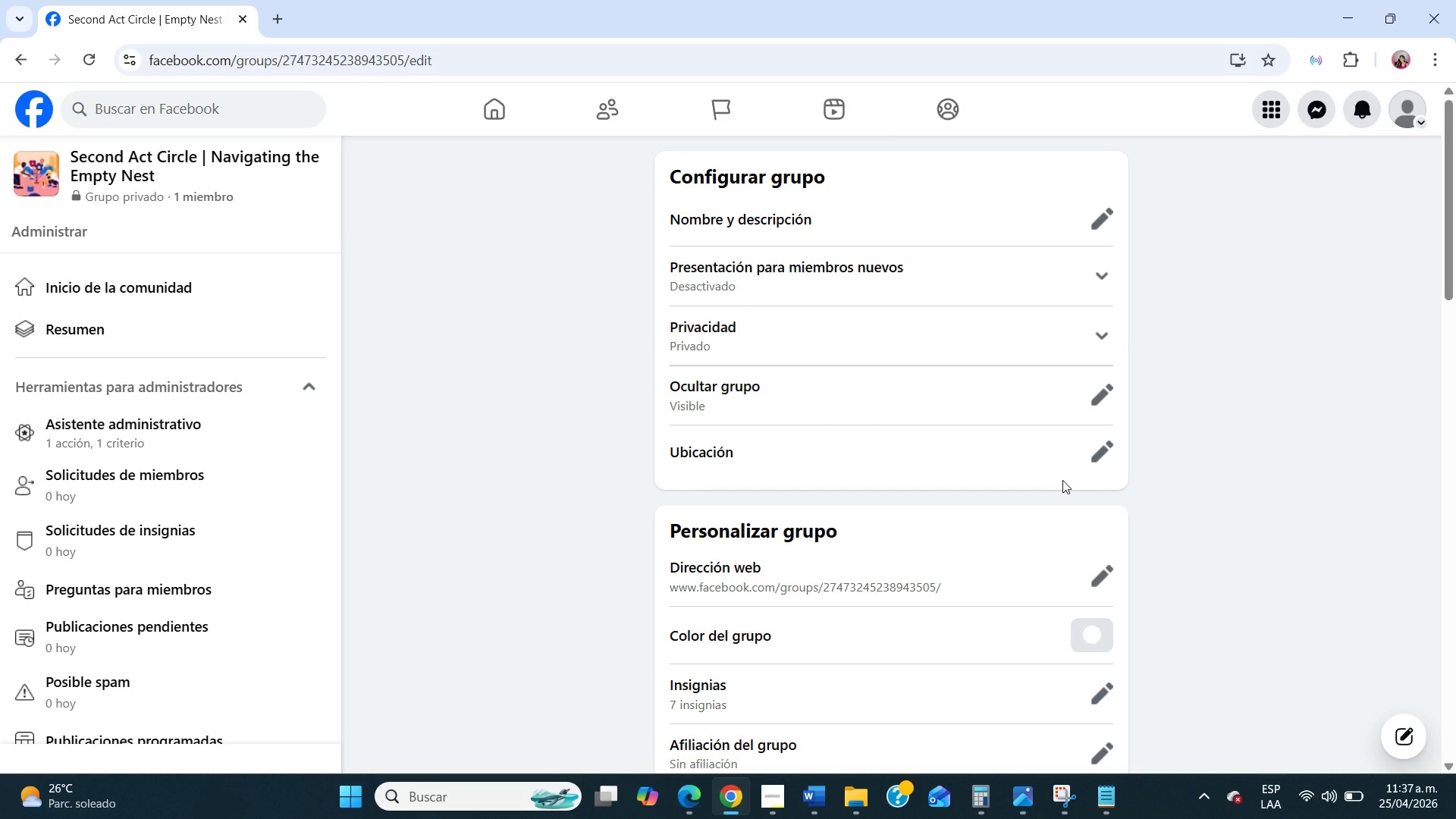 
scroll: coordinate [406, 460], scroll_direction: down, amount: 22.0
 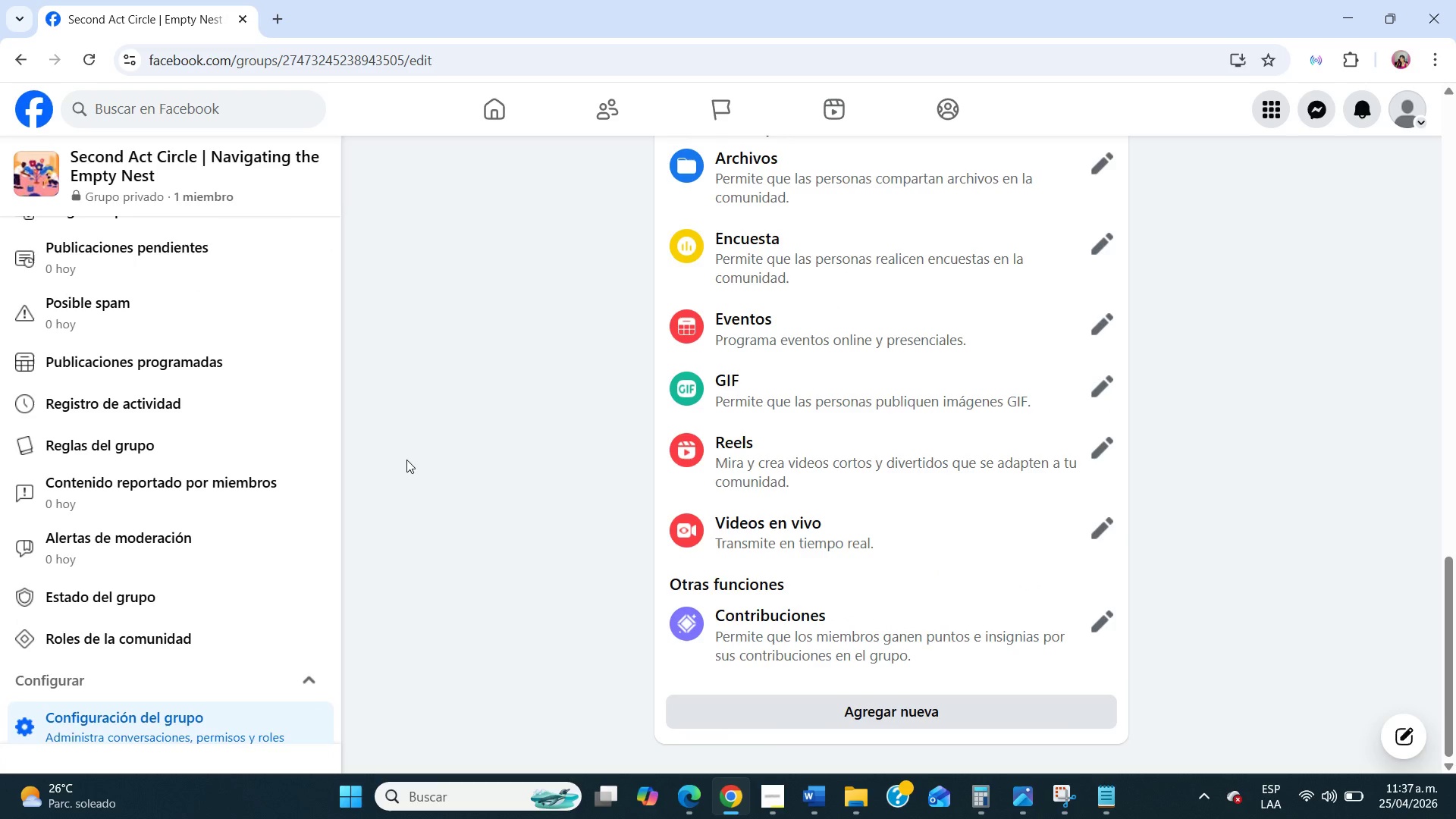 
wait(5.64)
 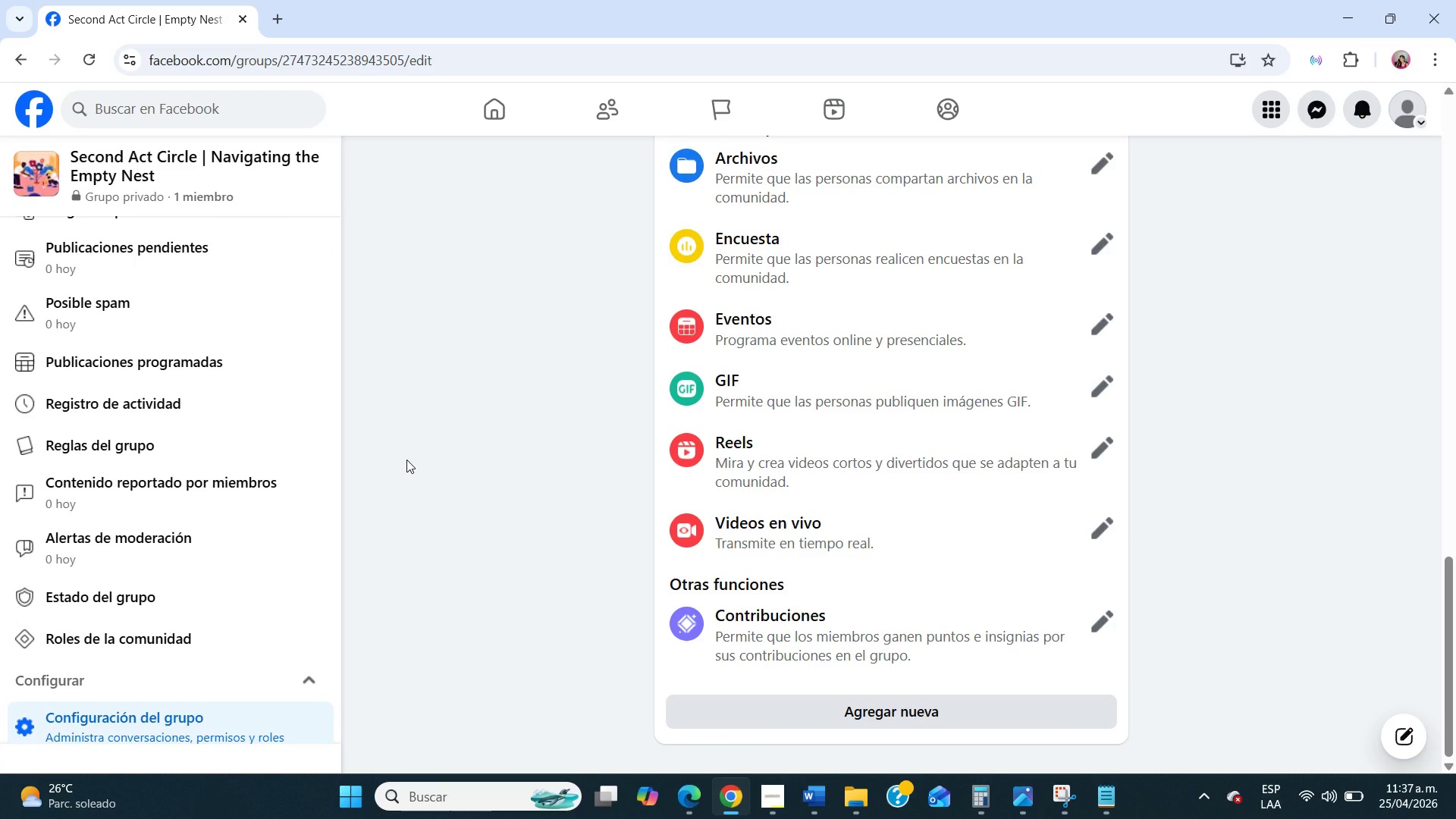 
left_click([777, 792])